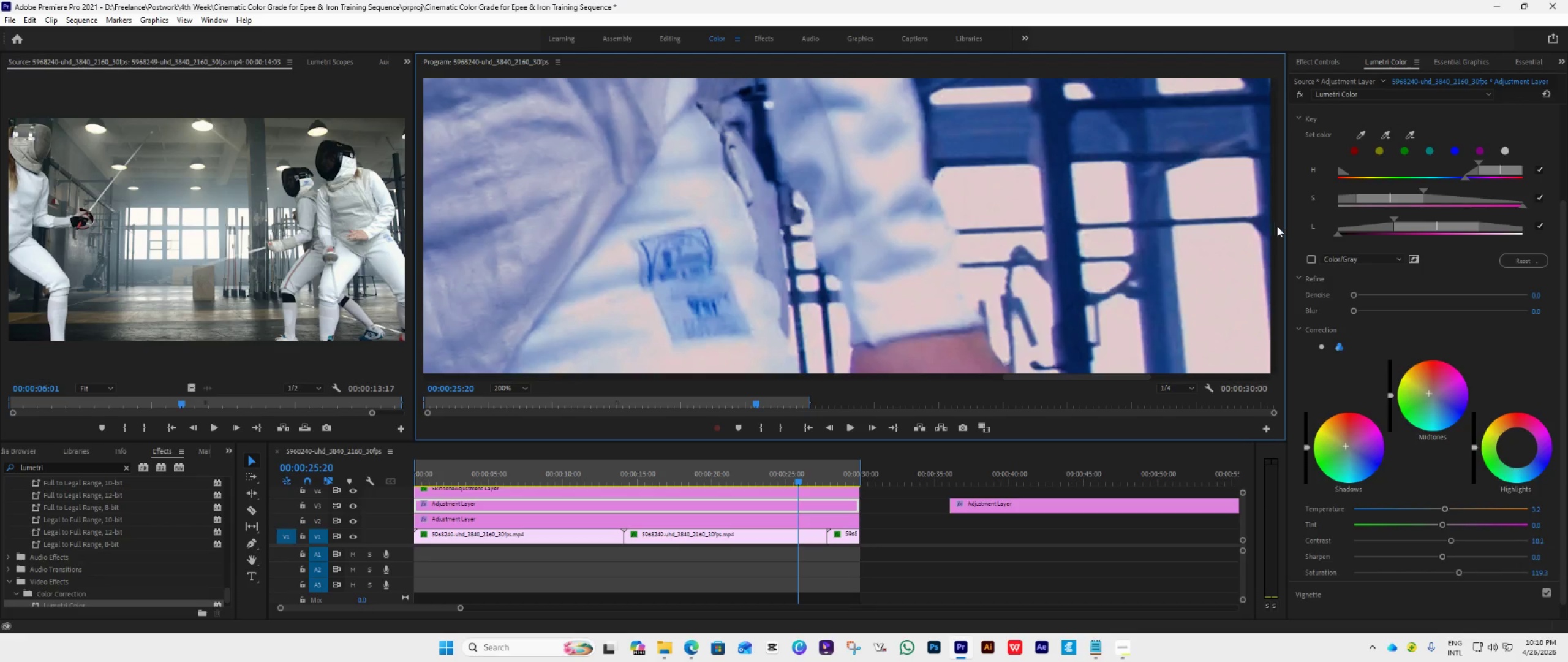 
left_click_drag(start_coordinate=[1277, 226], to_coordinate=[1277, 235])
 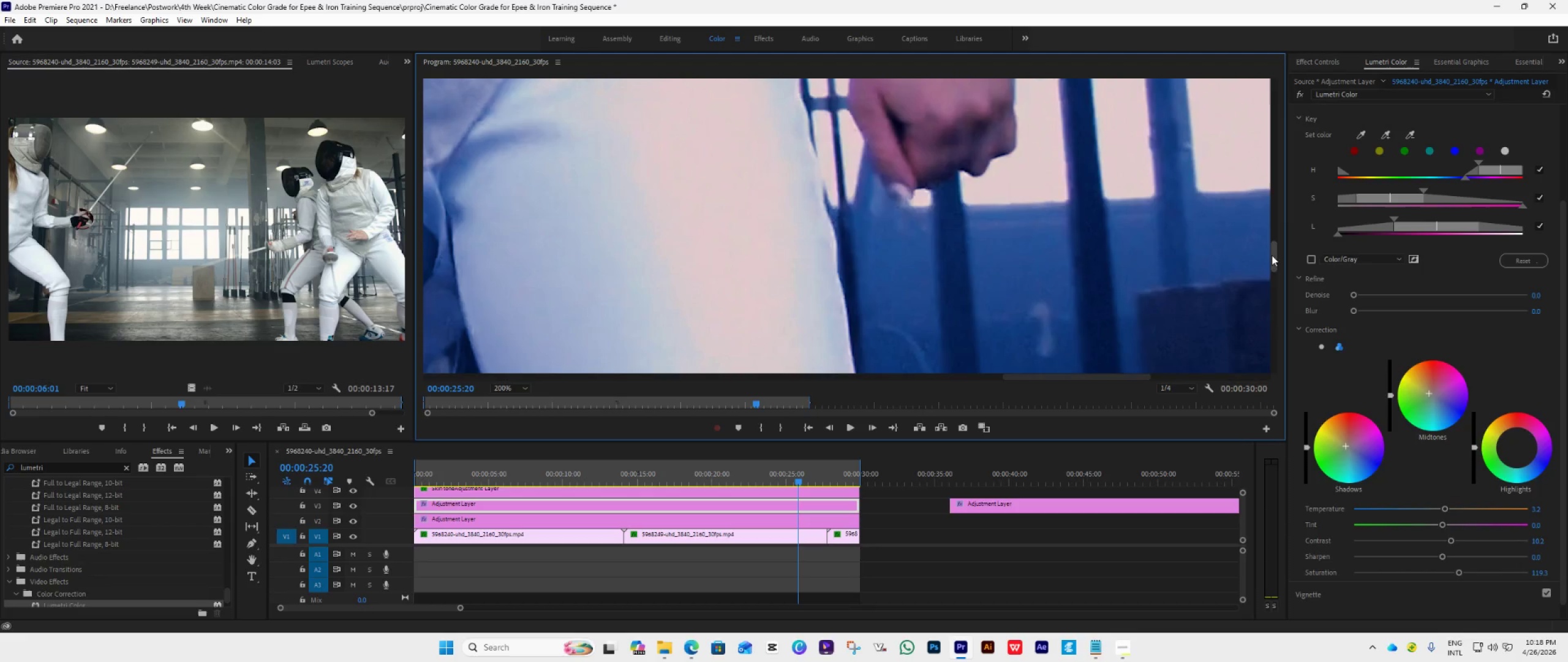 
left_click_drag(start_coordinate=[1273, 255], to_coordinate=[1273, 238])
 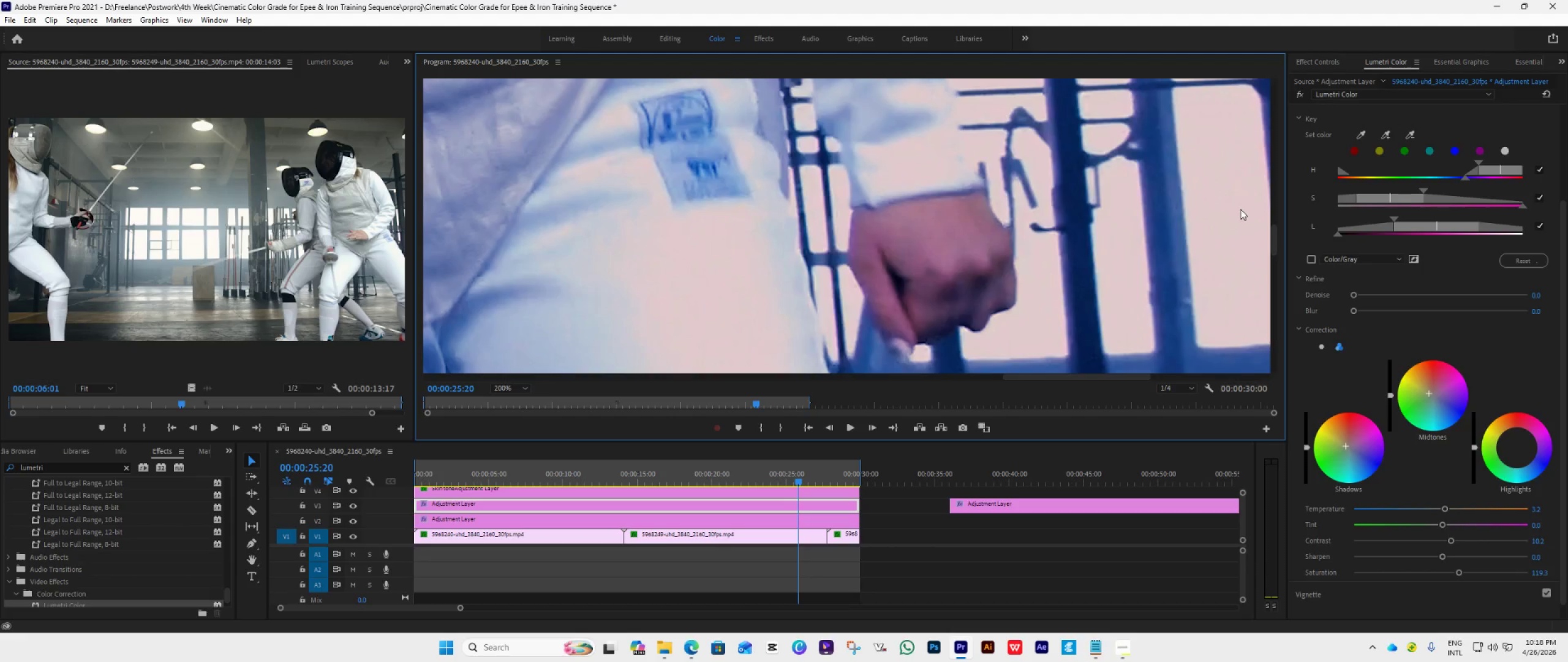 
wait(6.48)
 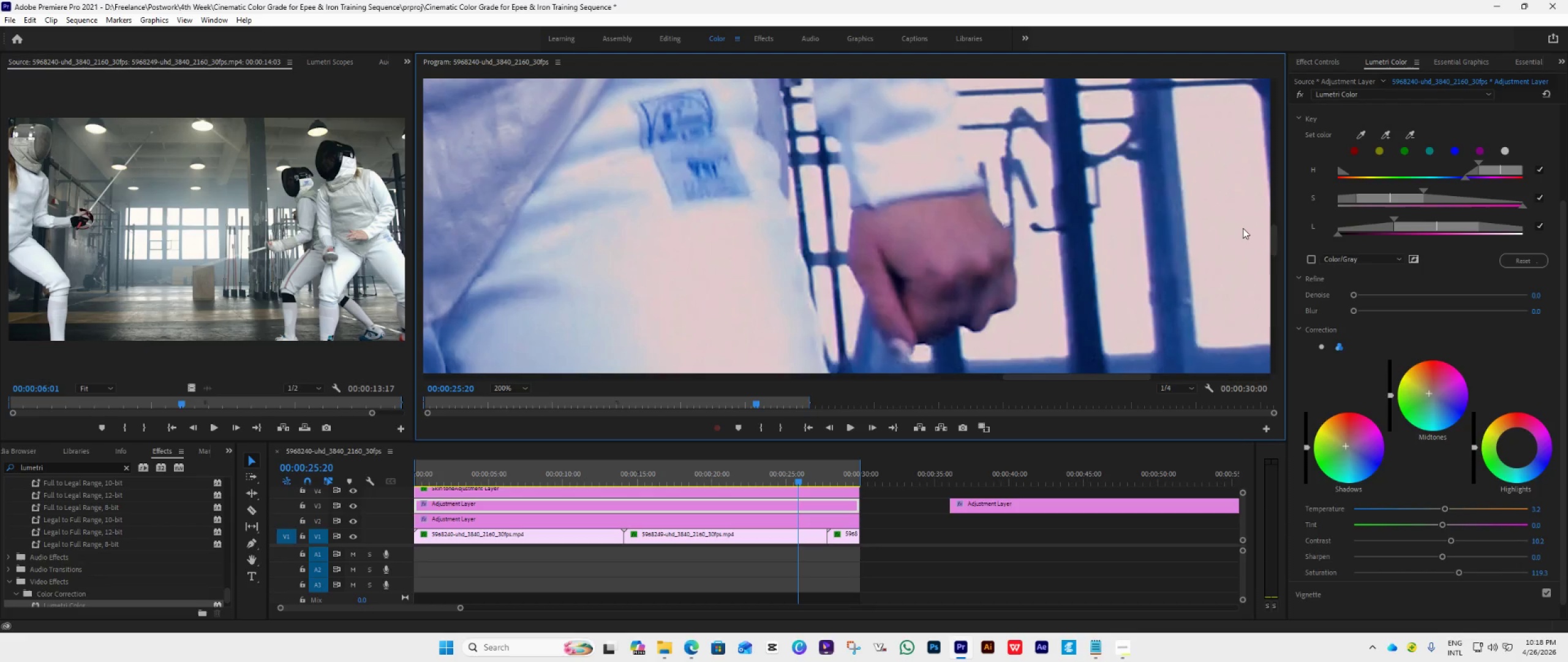 
left_click_drag(start_coordinate=[1518, 447], to_coordinate=[1480, 430])
 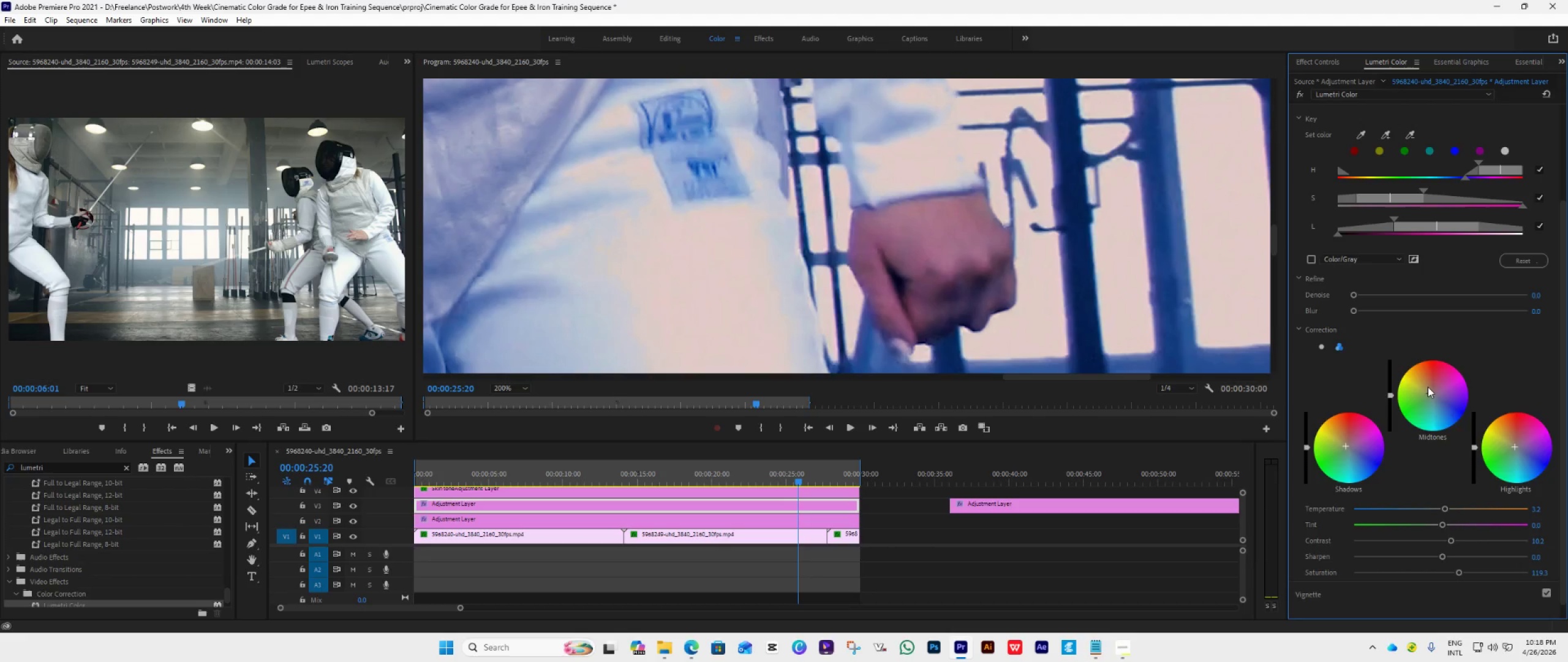 
left_click_drag(start_coordinate=[1428, 390], to_coordinate=[1476, 398])
 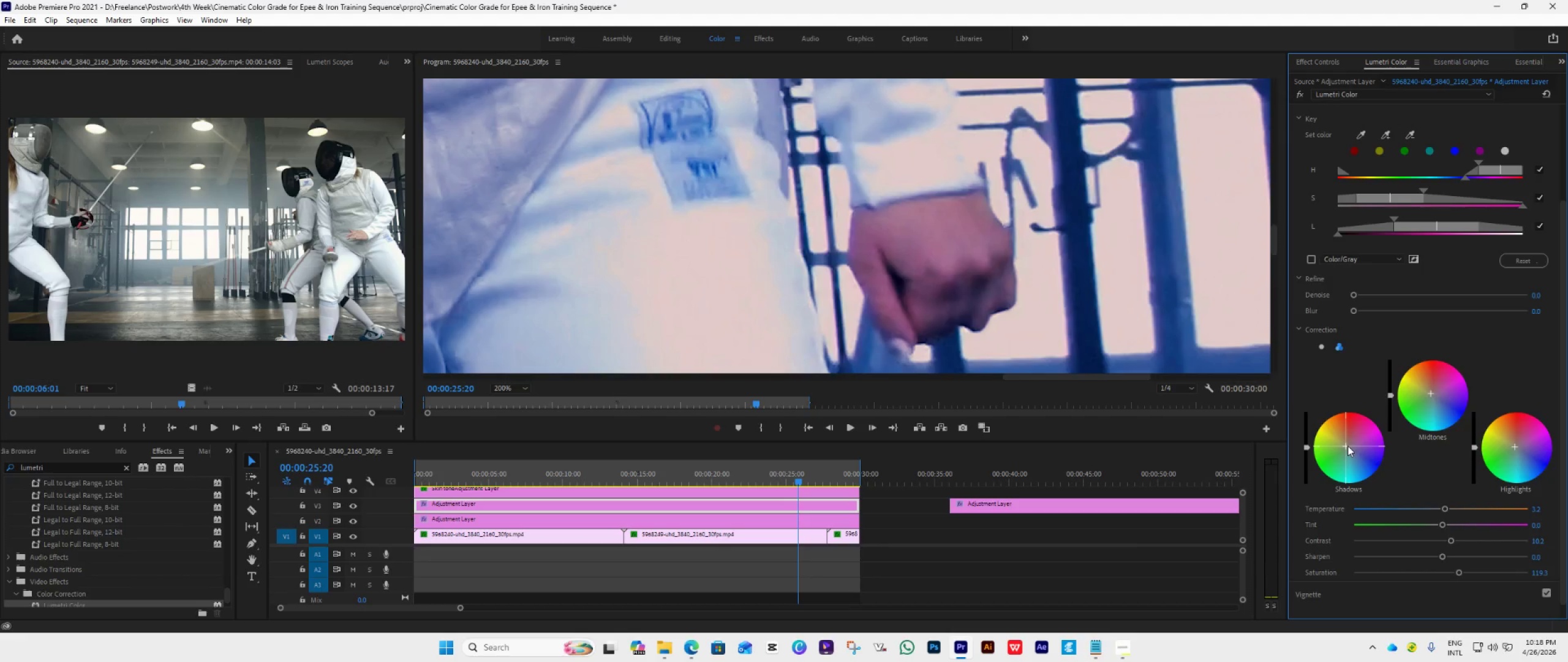 
left_click_drag(start_coordinate=[1348, 446], to_coordinate=[1373, 451])
 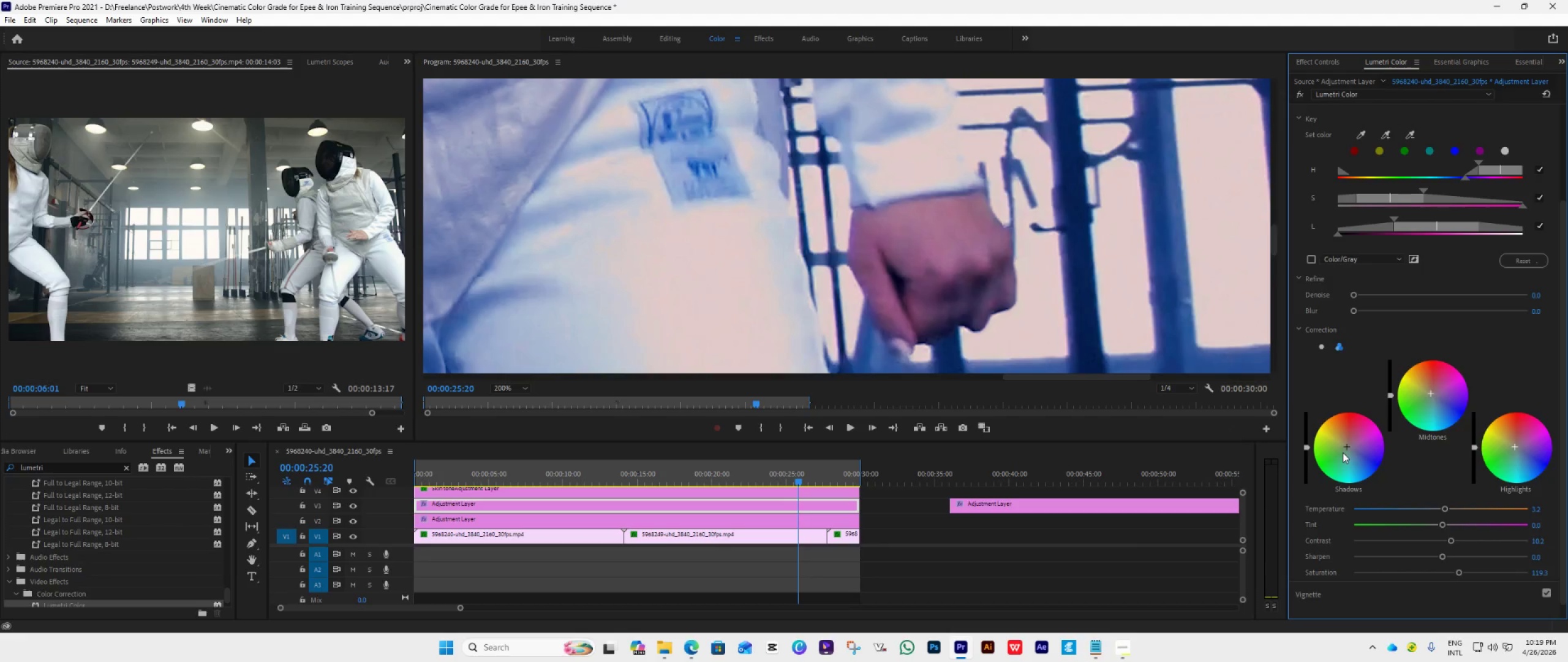 
left_click_drag(start_coordinate=[1346, 447], to_coordinate=[1330, 452])
 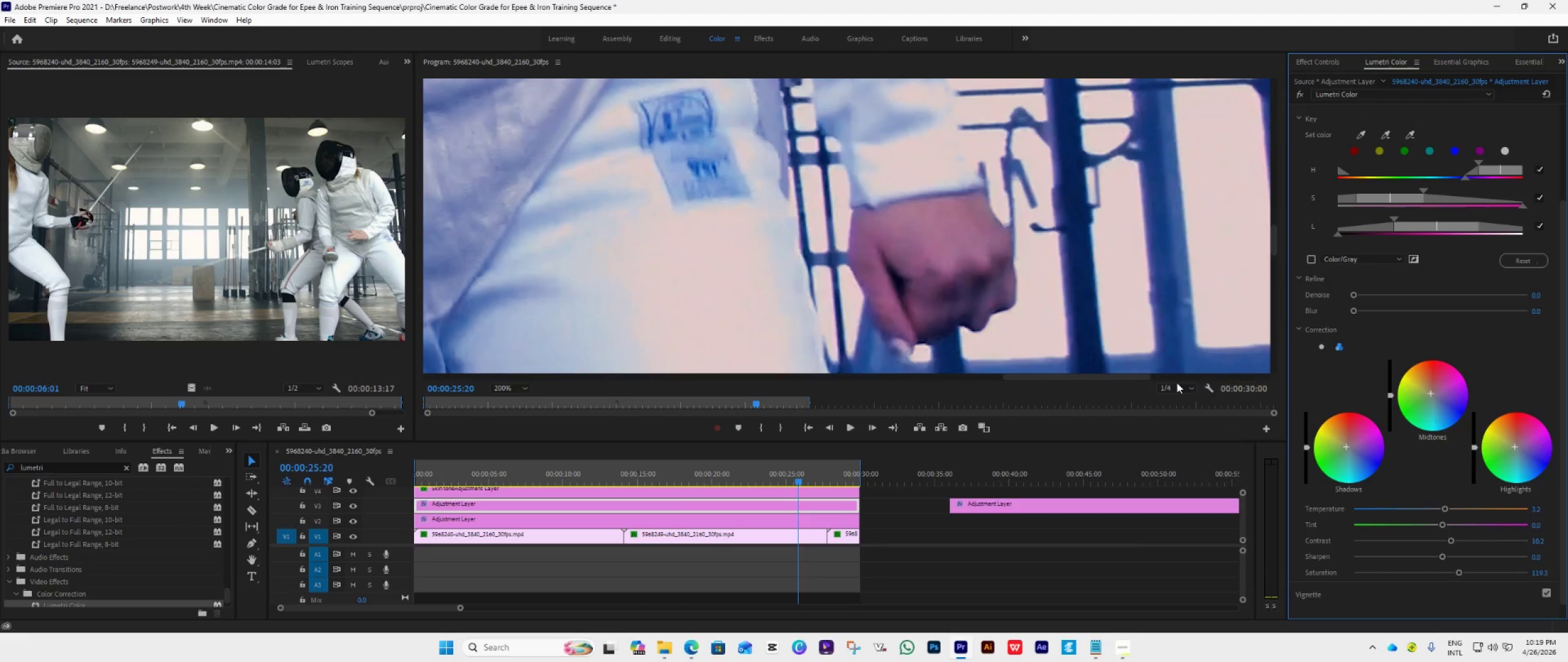 
wait(5.27)
 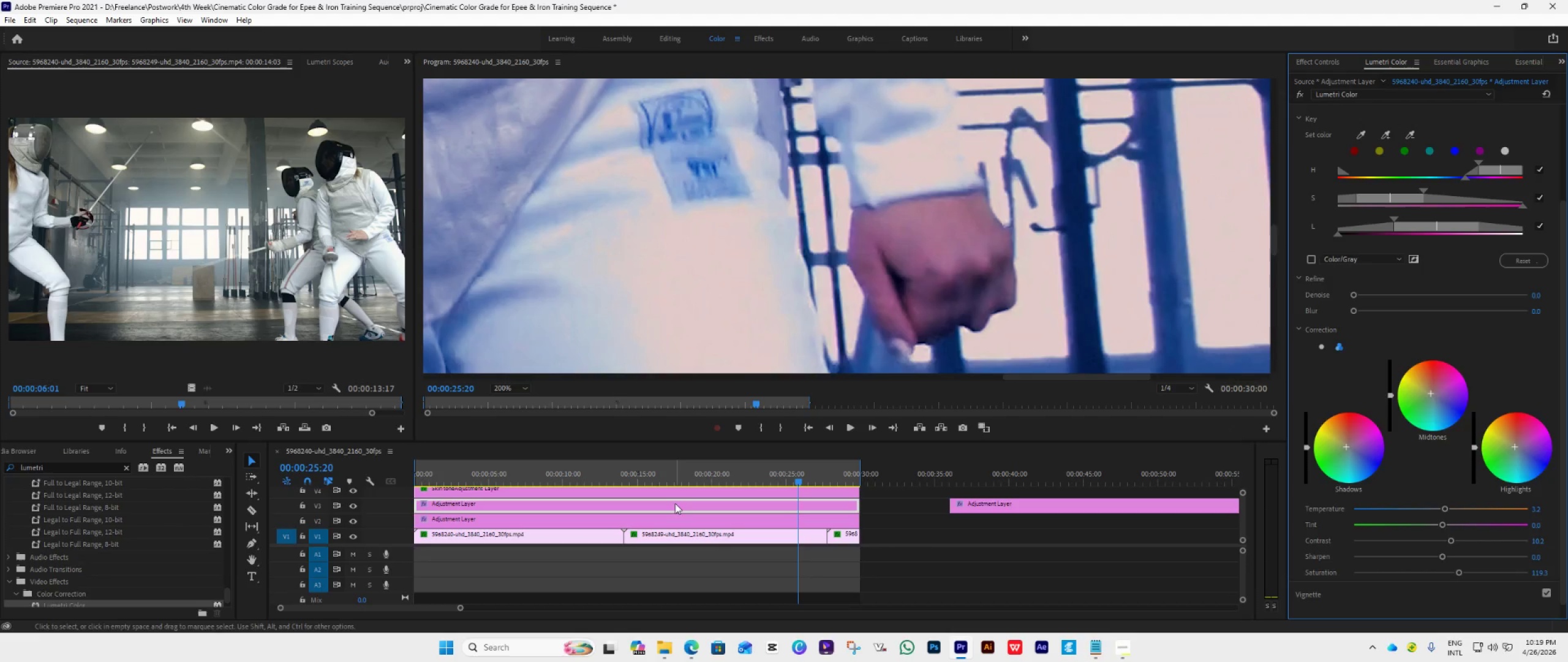 
left_click_drag(start_coordinate=[1344, 448], to_coordinate=[1317, 461])
 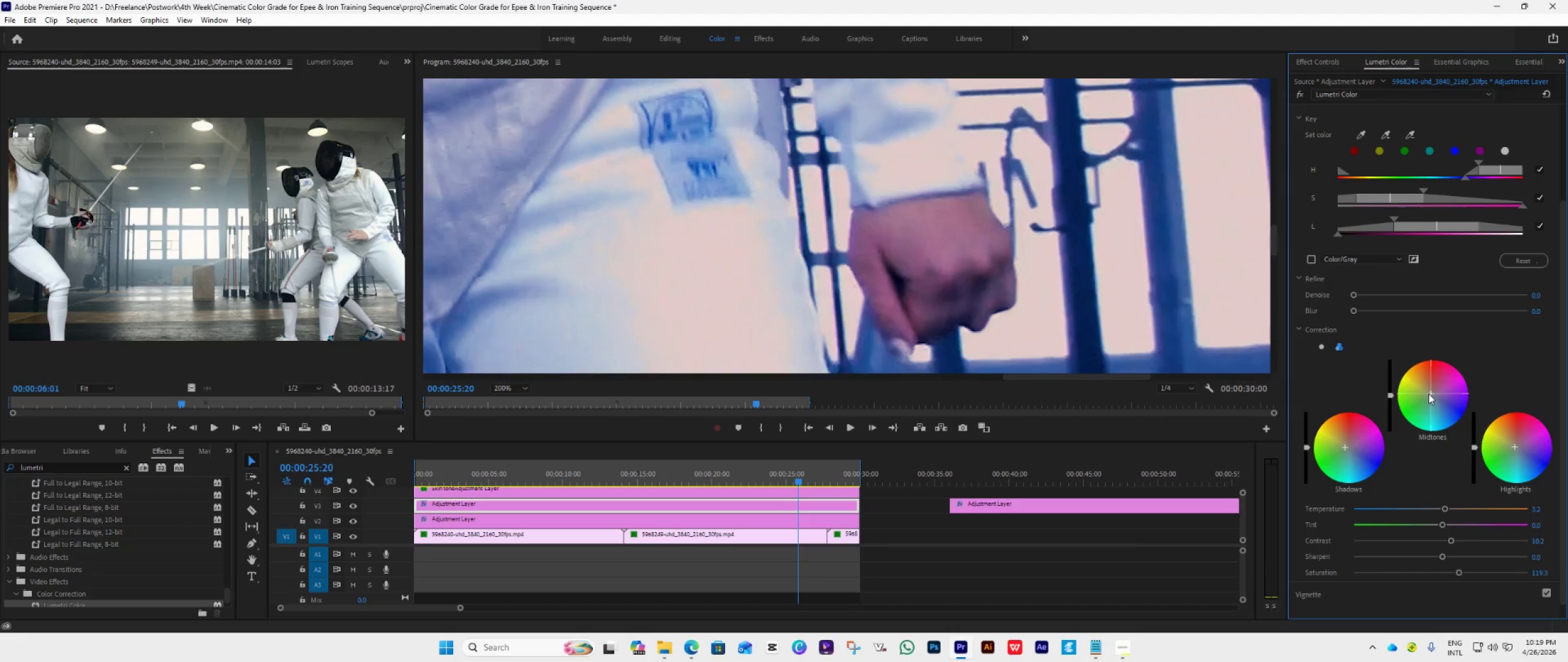 
left_click_drag(start_coordinate=[1433, 394], to_coordinate=[1420, 411])
 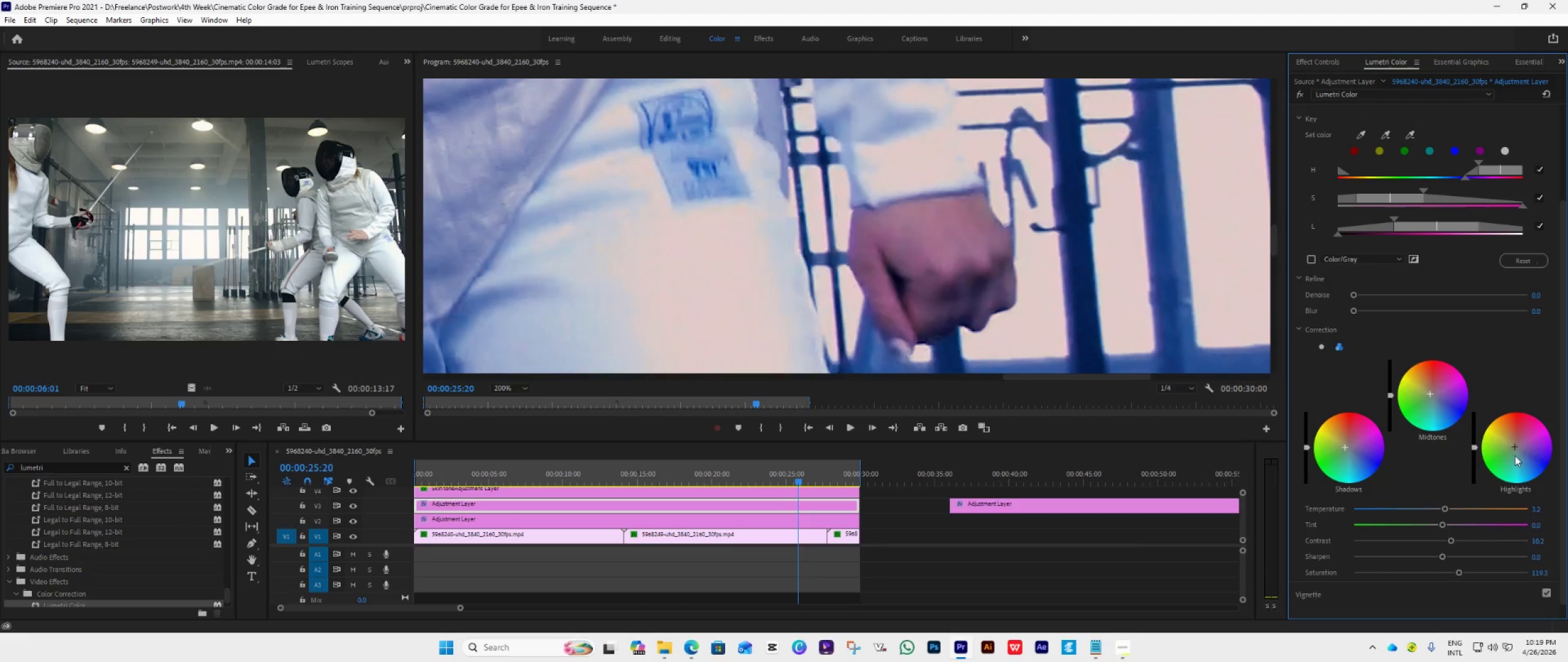 
left_click_drag(start_coordinate=[1516, 444], to_coordinate=[1518, 454])
 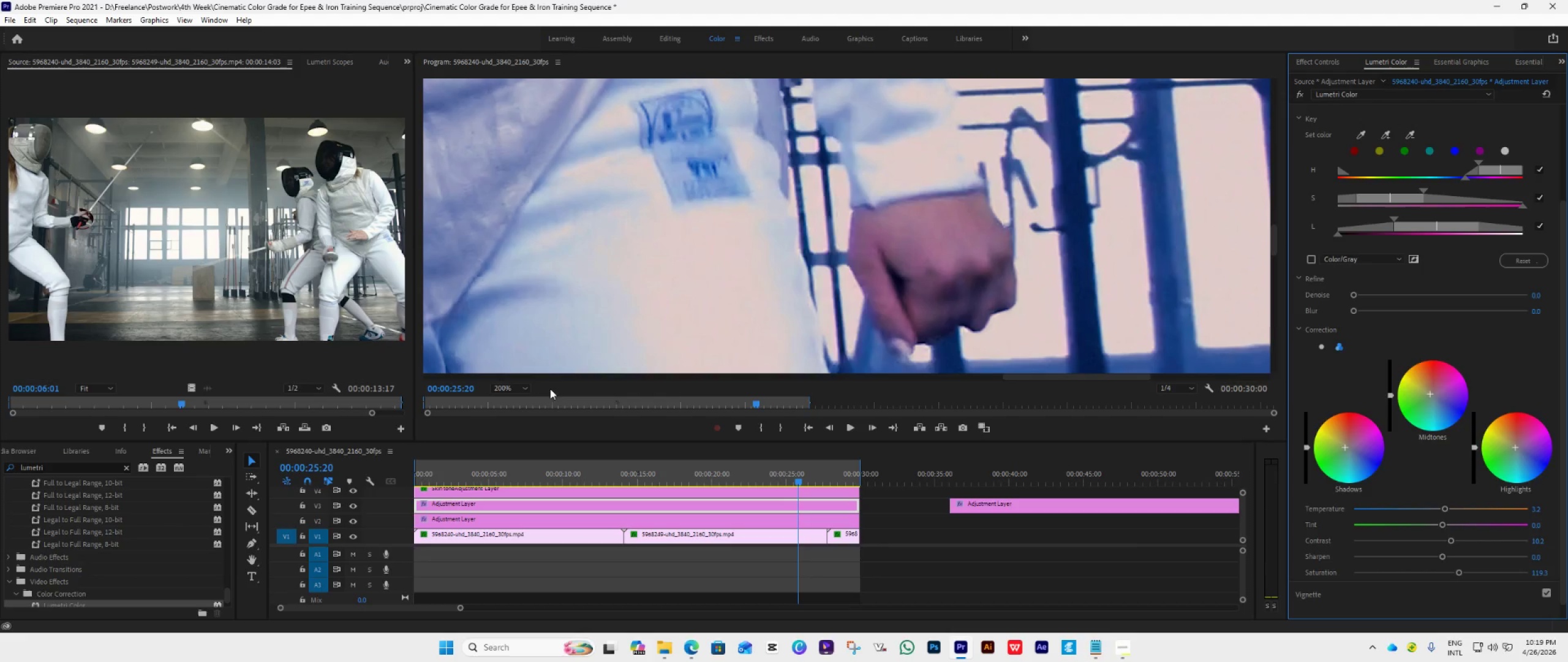 
left_click([514, 387])
 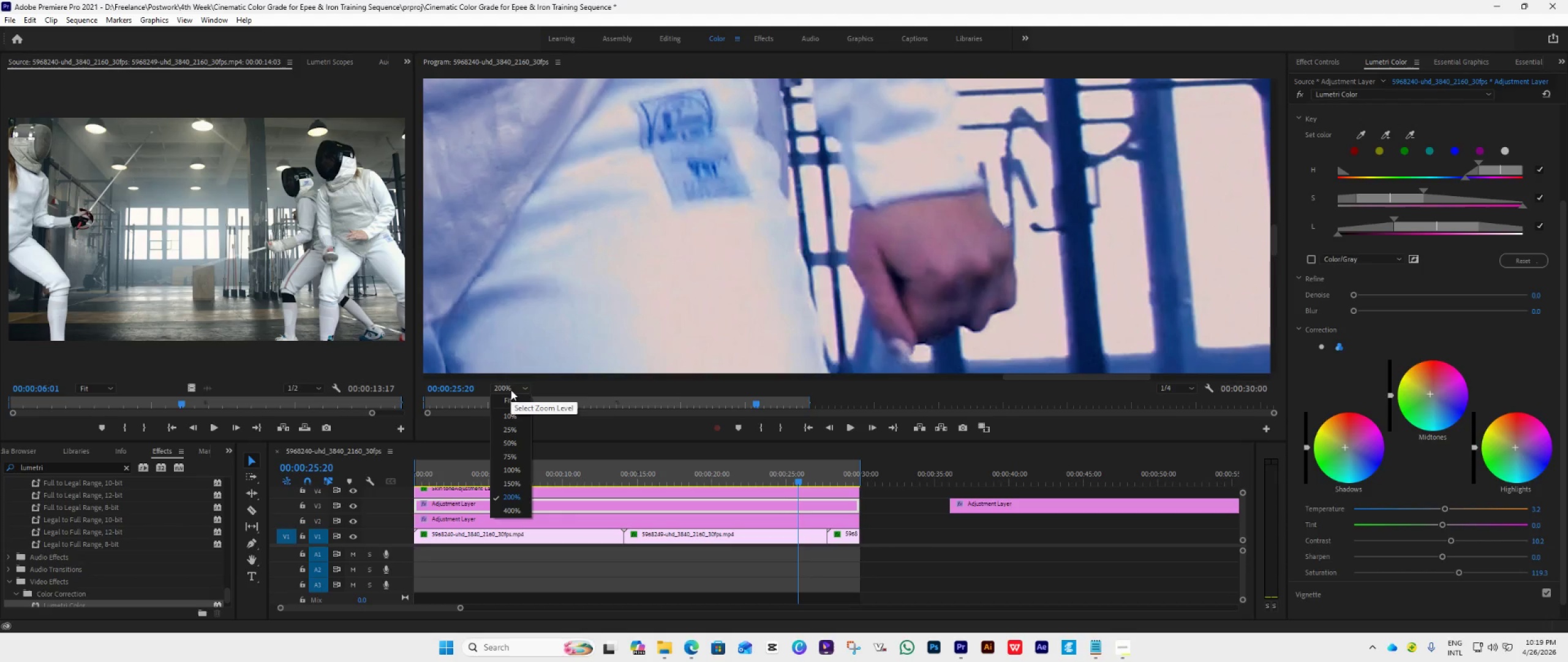 
left_click([508, 393])
 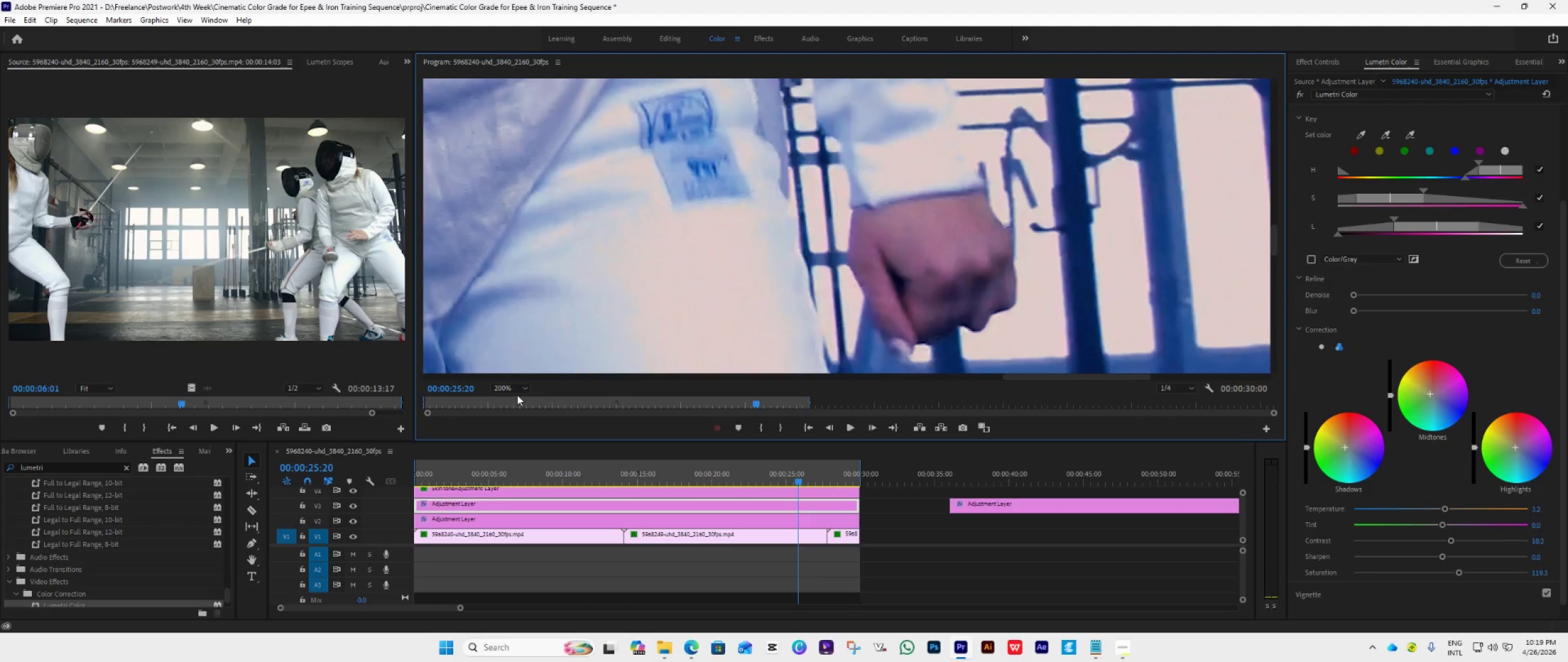 
left_click([509, 388])
 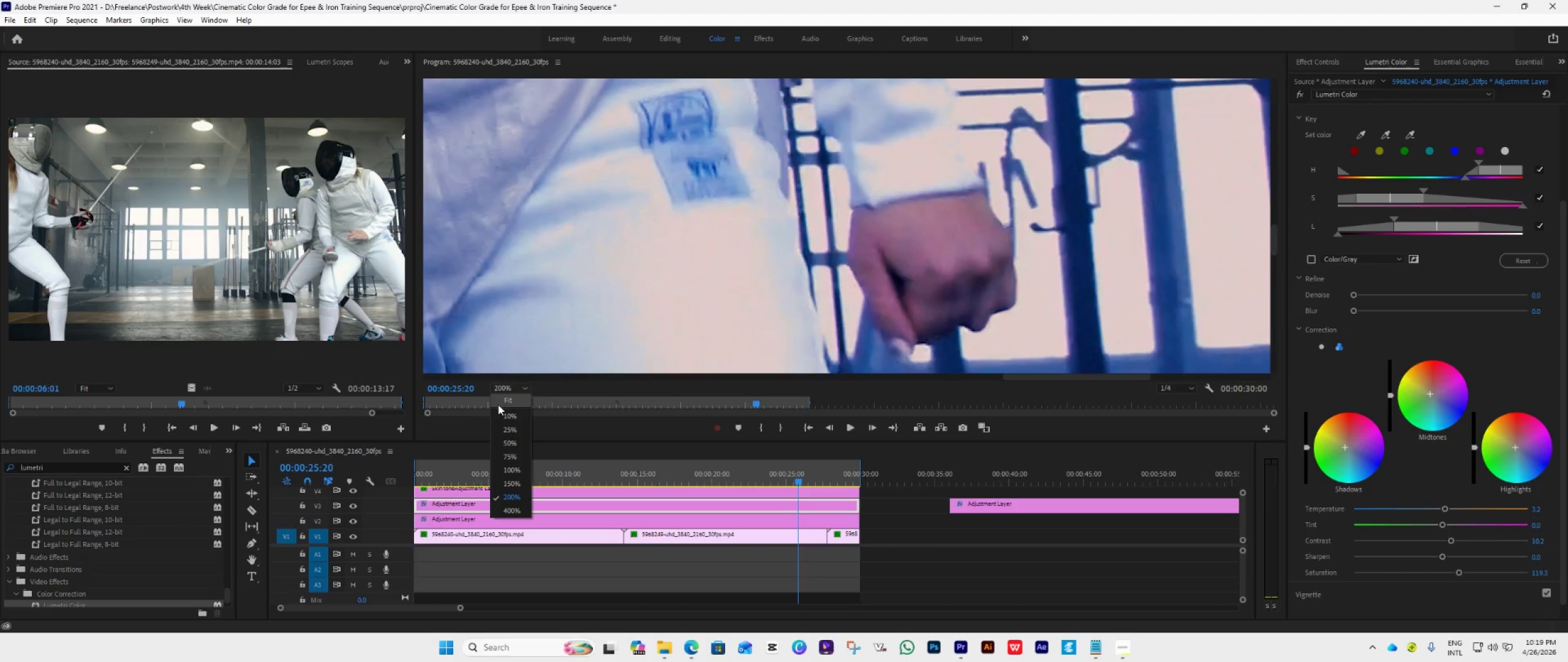 
double_click([498, 405])
 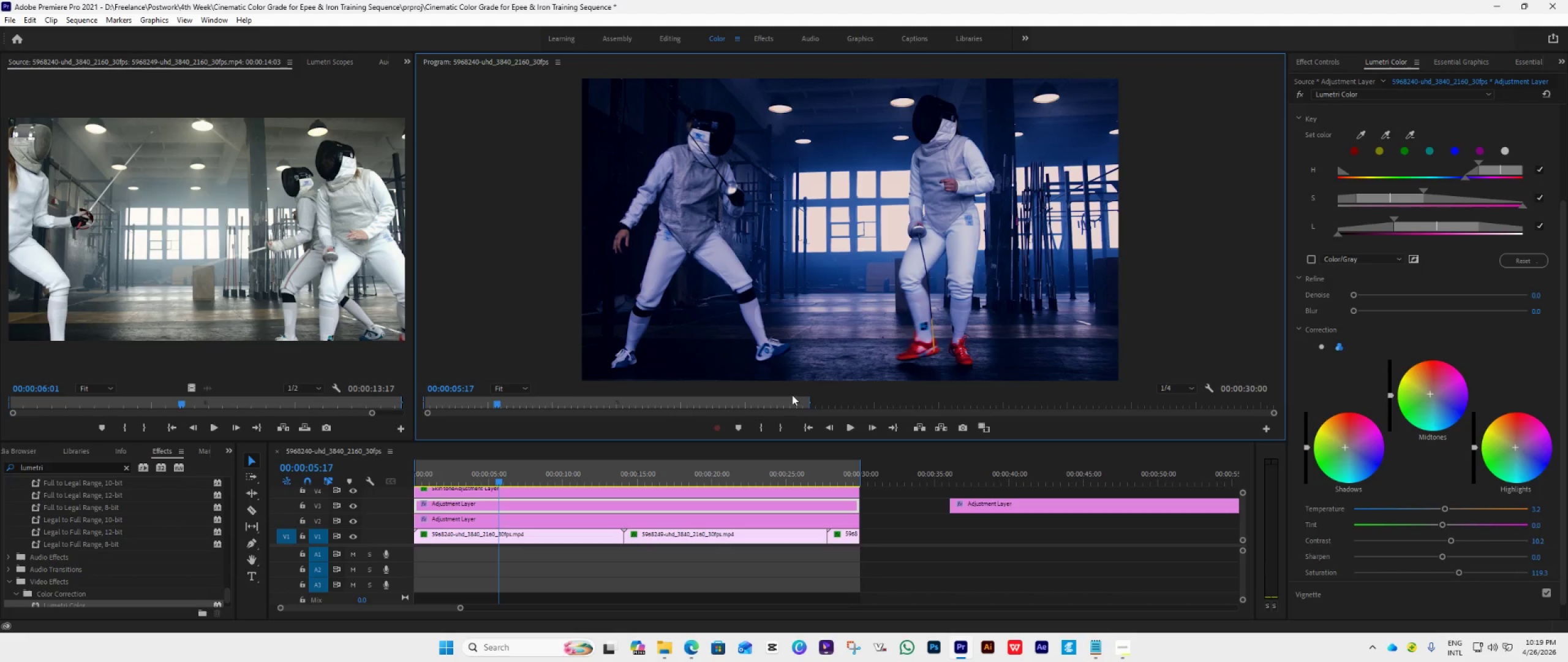 
left_click([849, 430])
 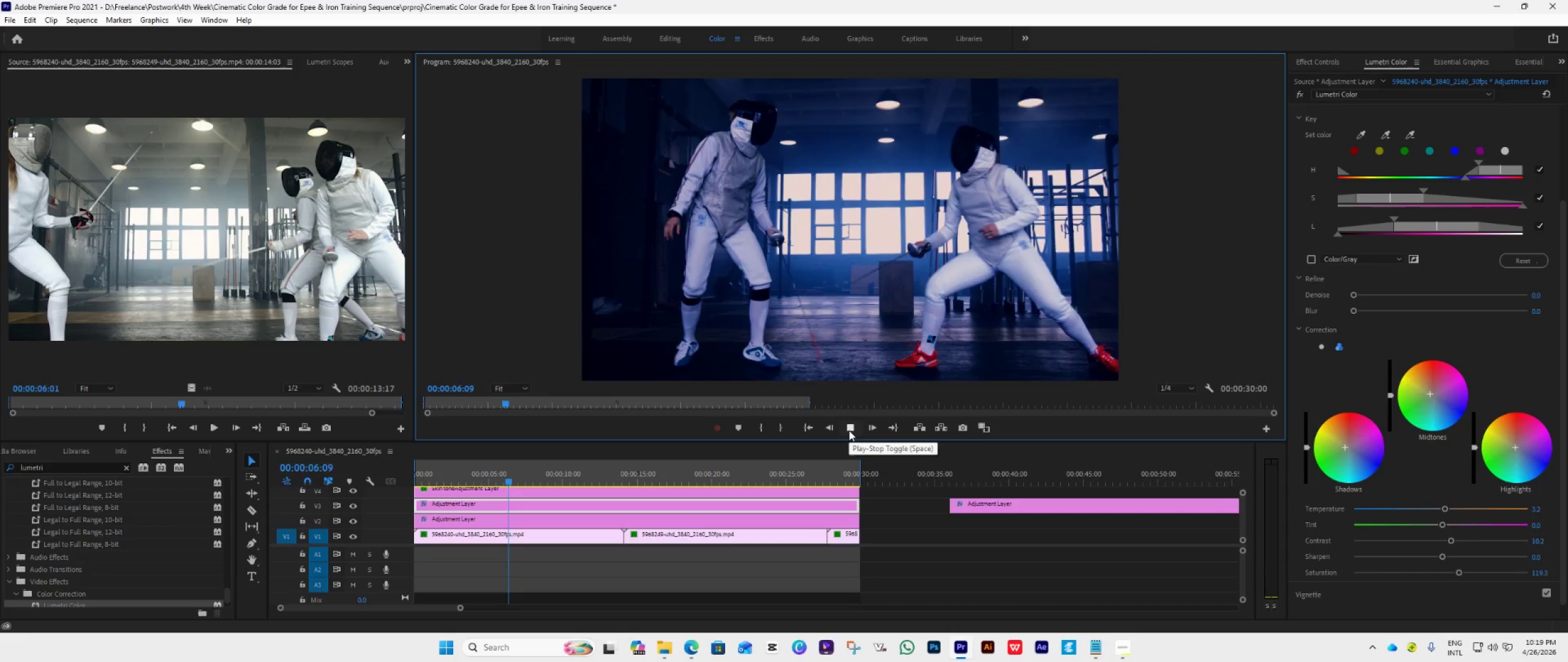 
left_click([849, 430])
 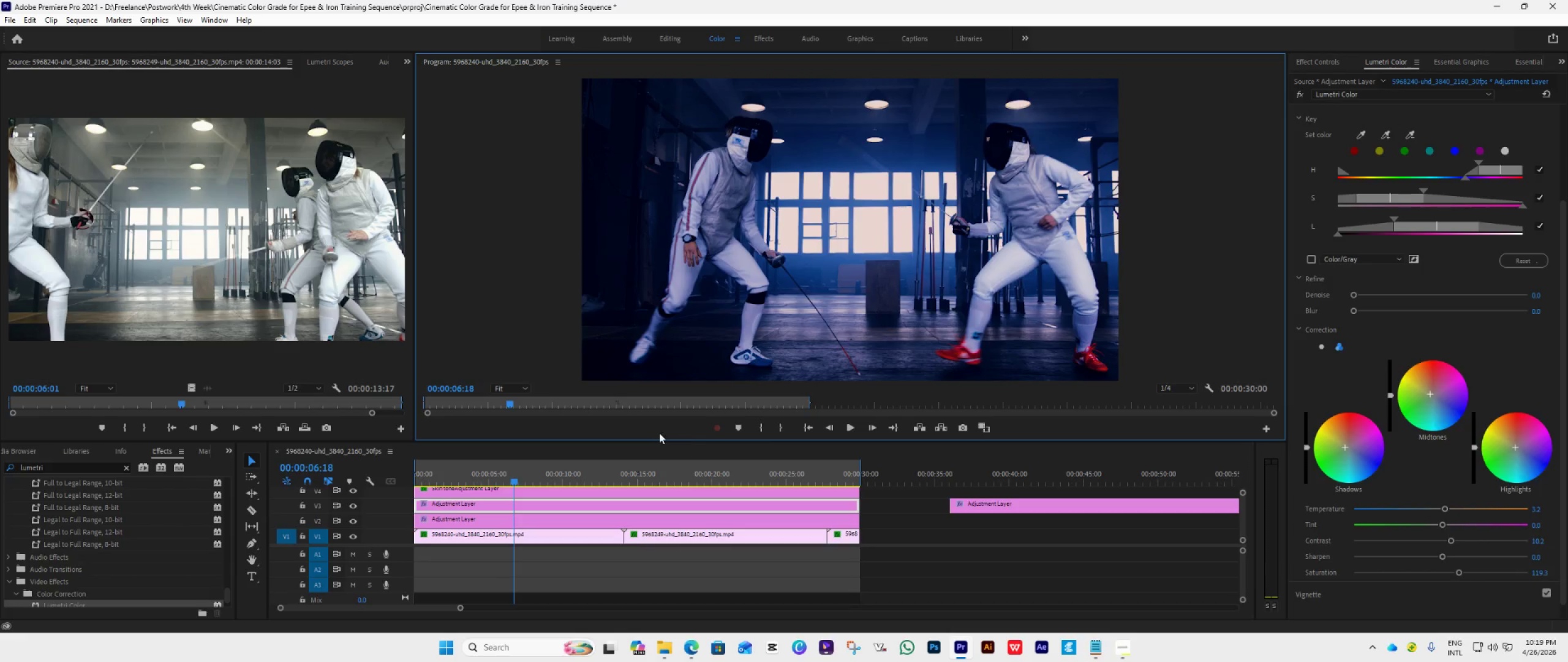 
left_click([522, 387])
 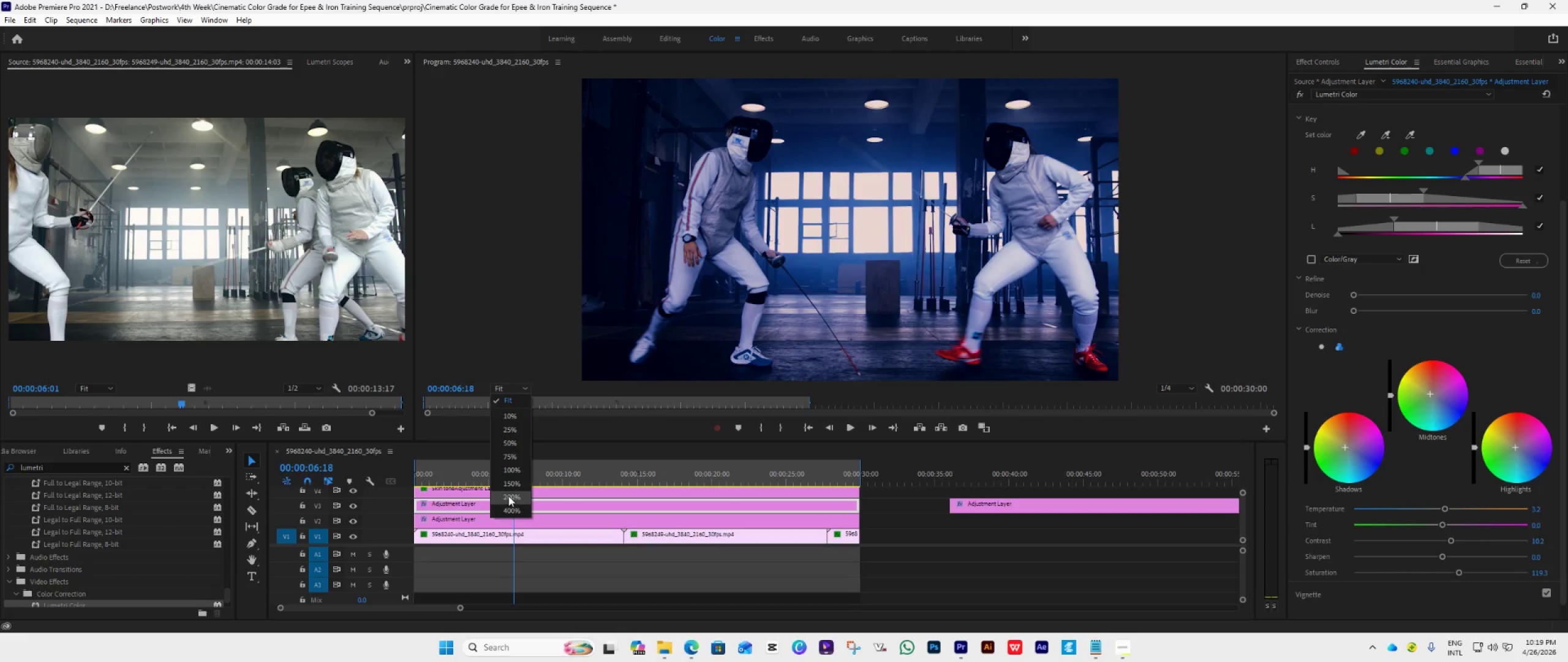 
left_click([508, 499])
 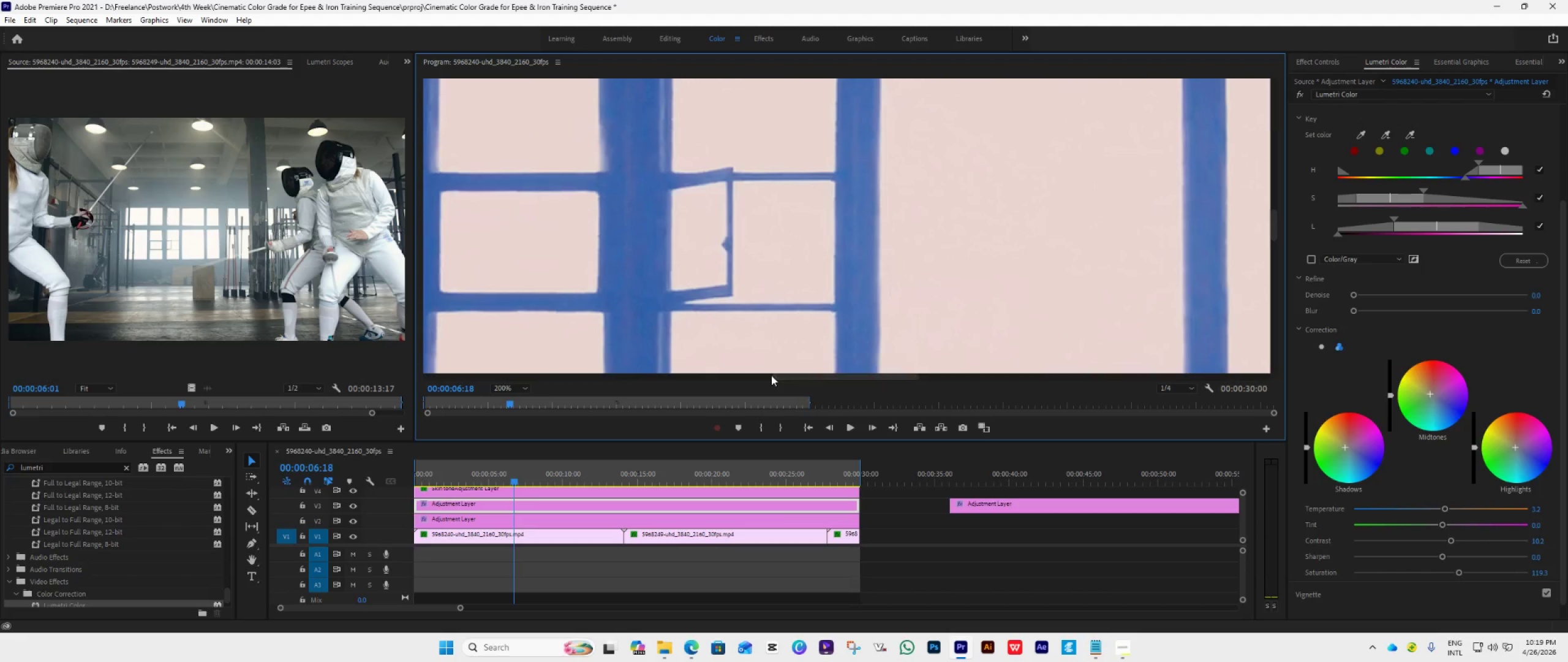 
left_click_drag(start_coordinate=[807, 376], to_coordinate=[635, 381])
 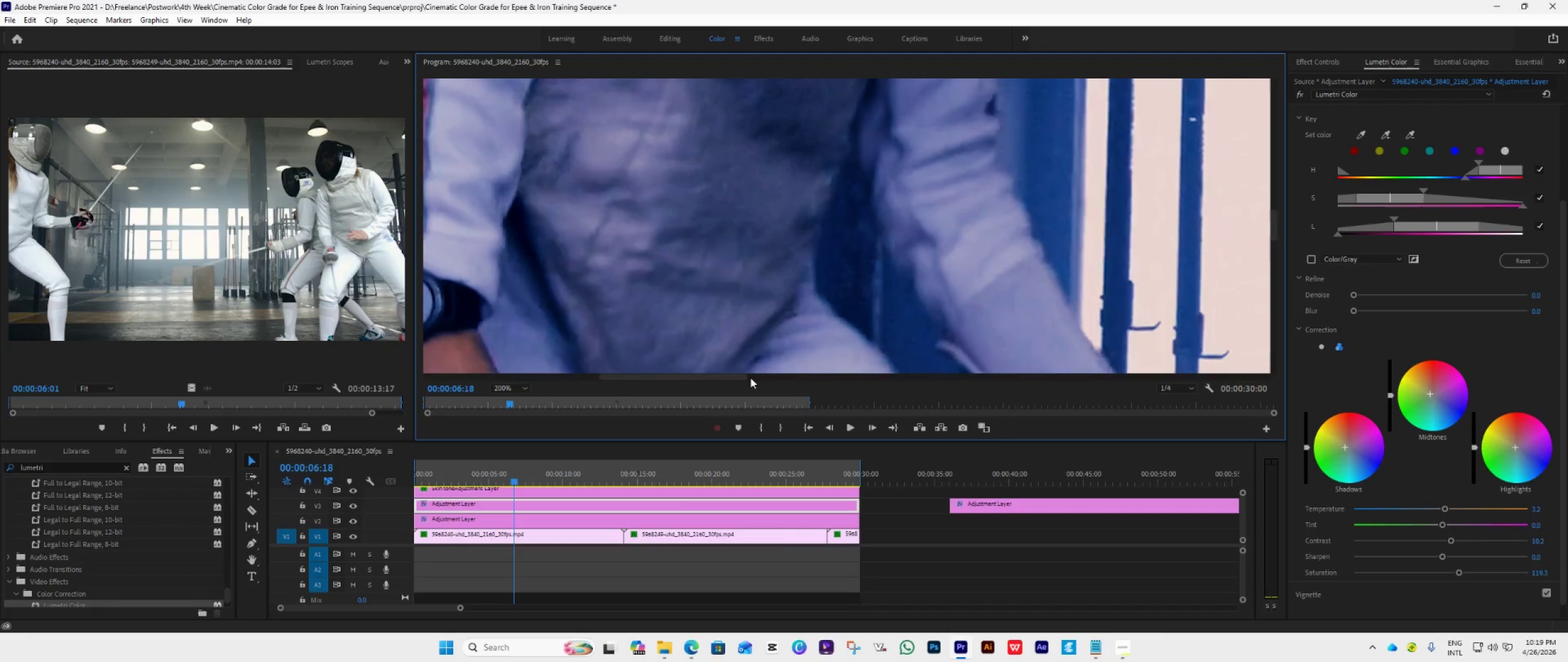 
left_click_drag(start_coordinate=[733, 377], to_coordinate=[687, 384])
 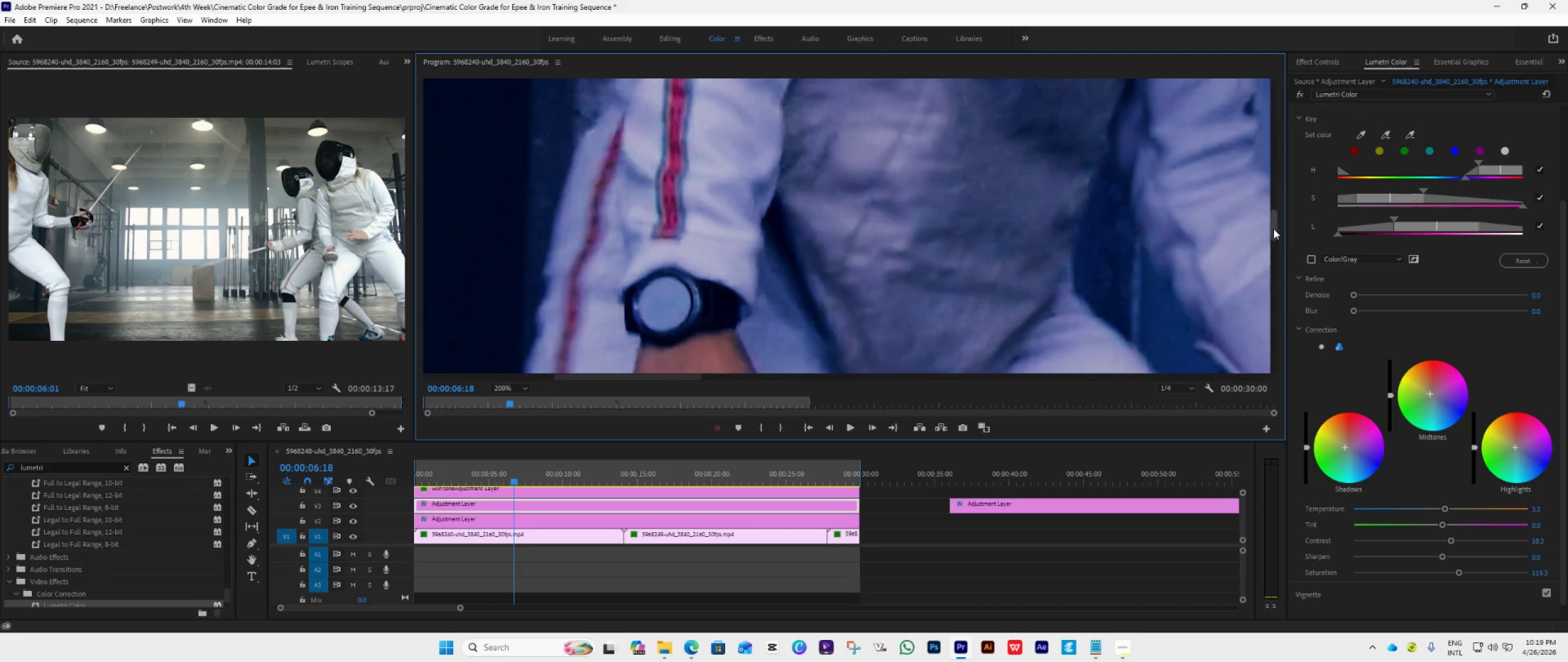 
left_click_drag(start_coordinate=[1273, 229], to_coordinate=[1263, 246])
 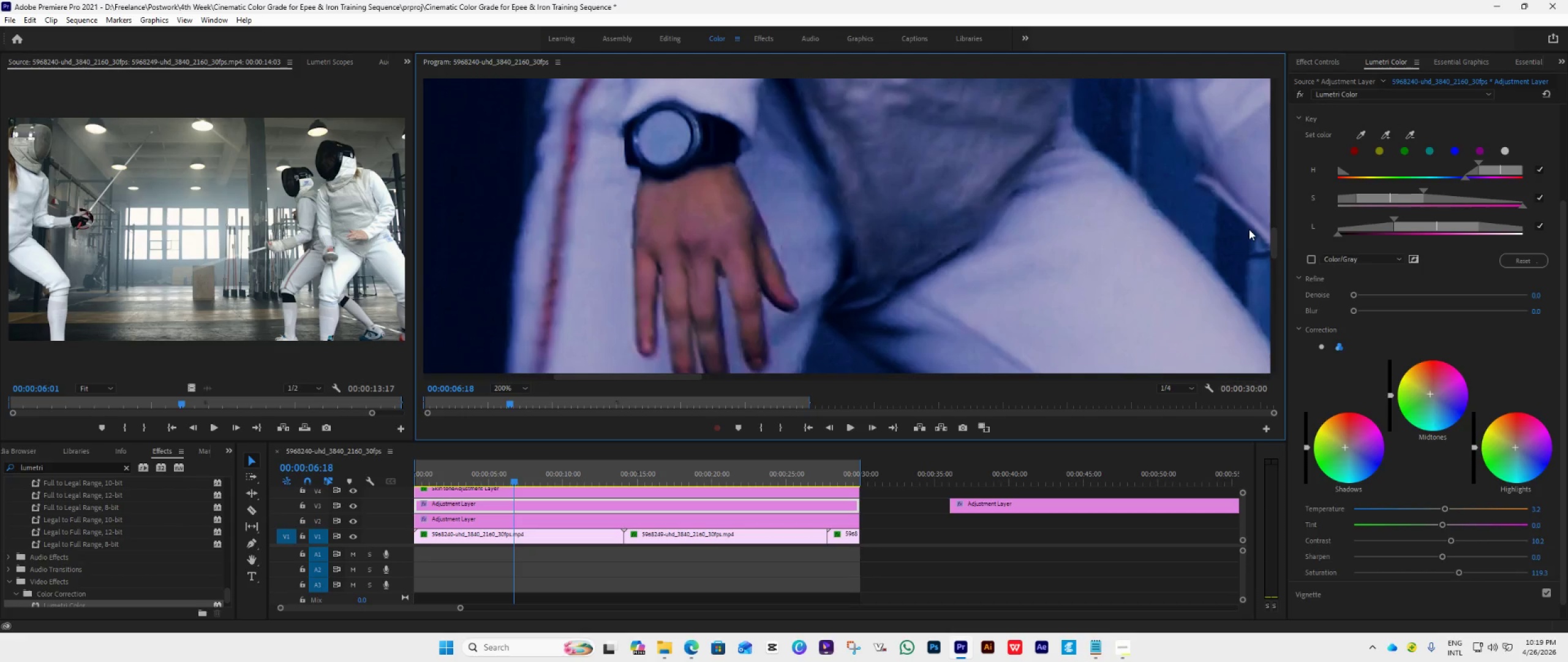 
left_click([848, 430])
 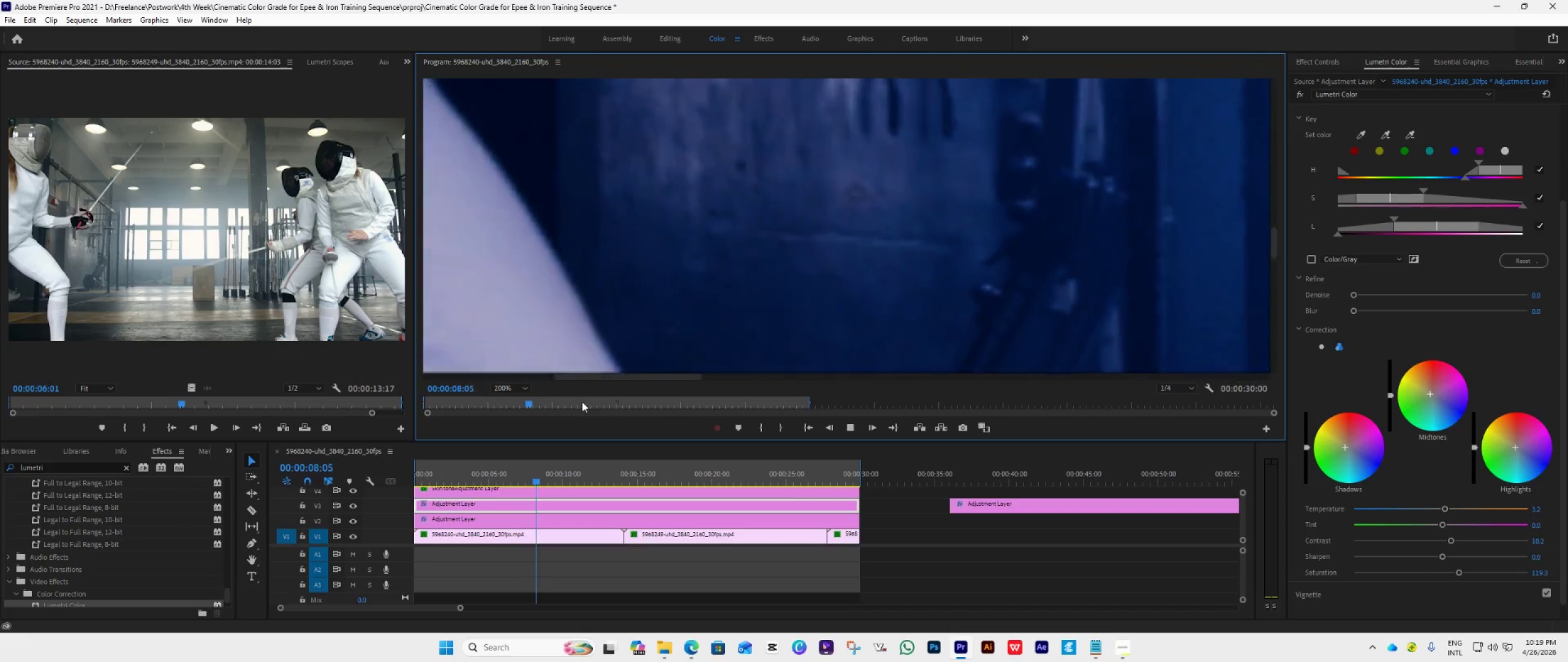 
double_click([508, 391])
 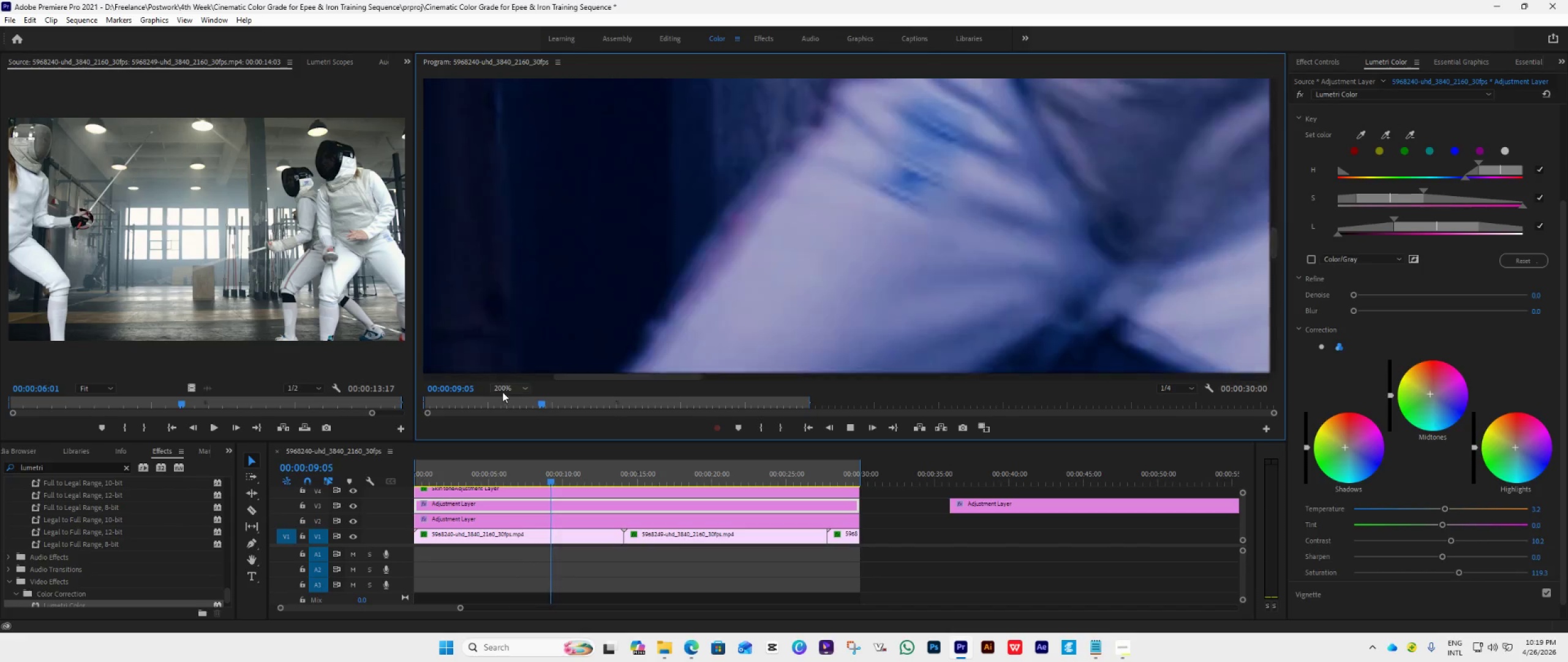 
left_click([508, 389])
 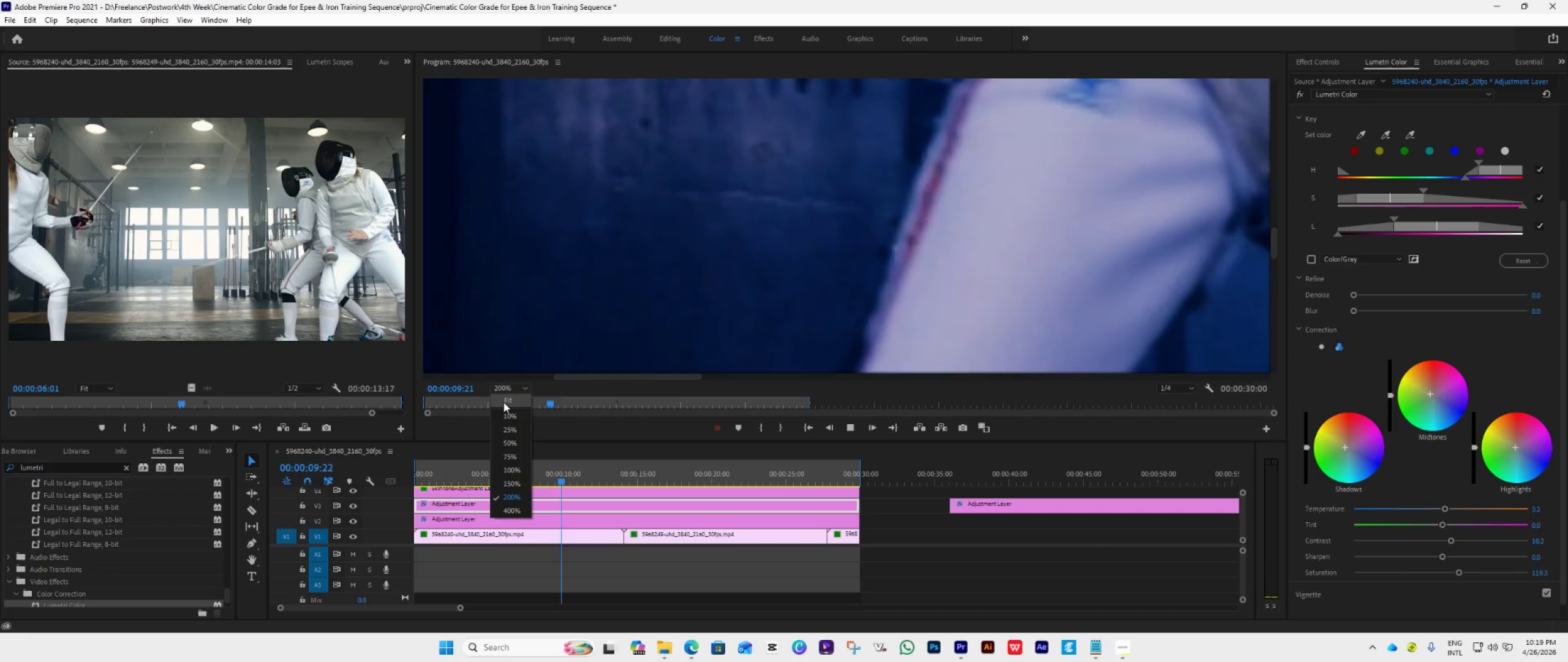 
left_click([503, 402])
 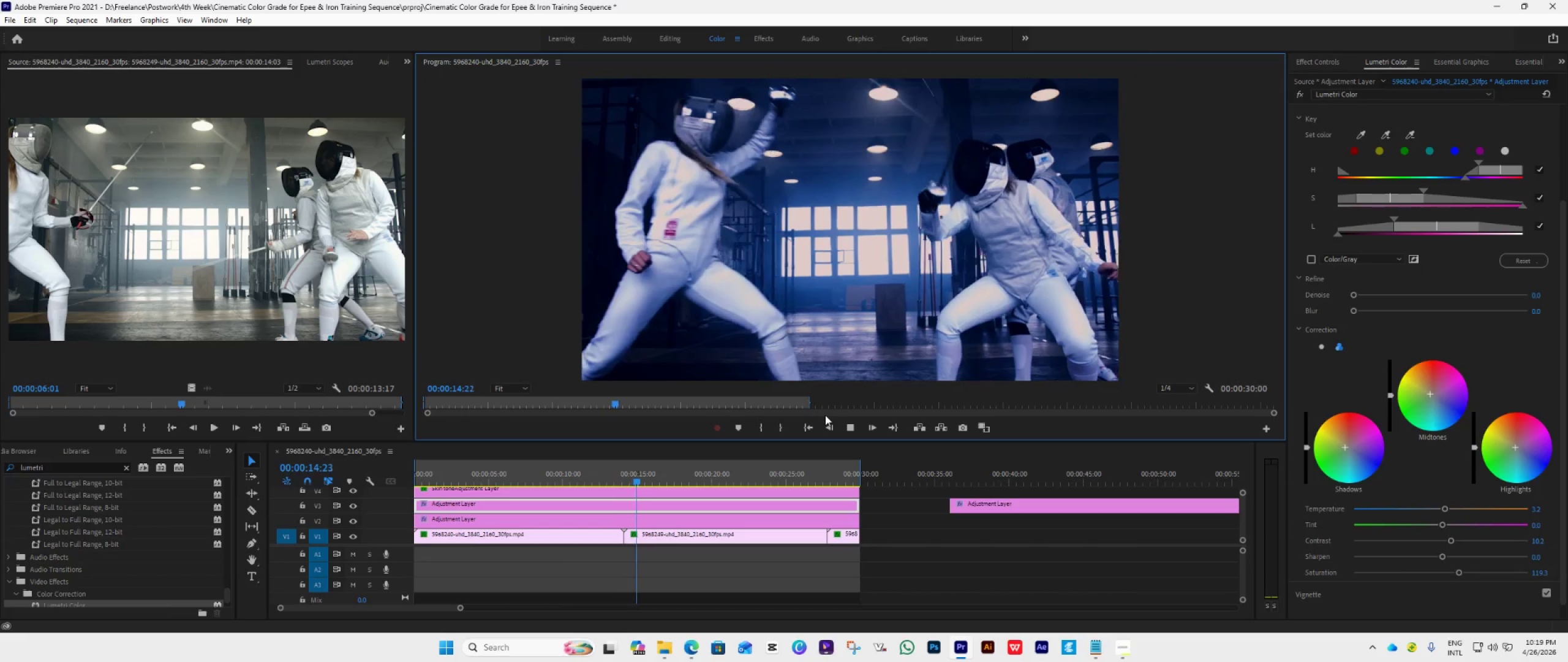 
wait(6.62)
 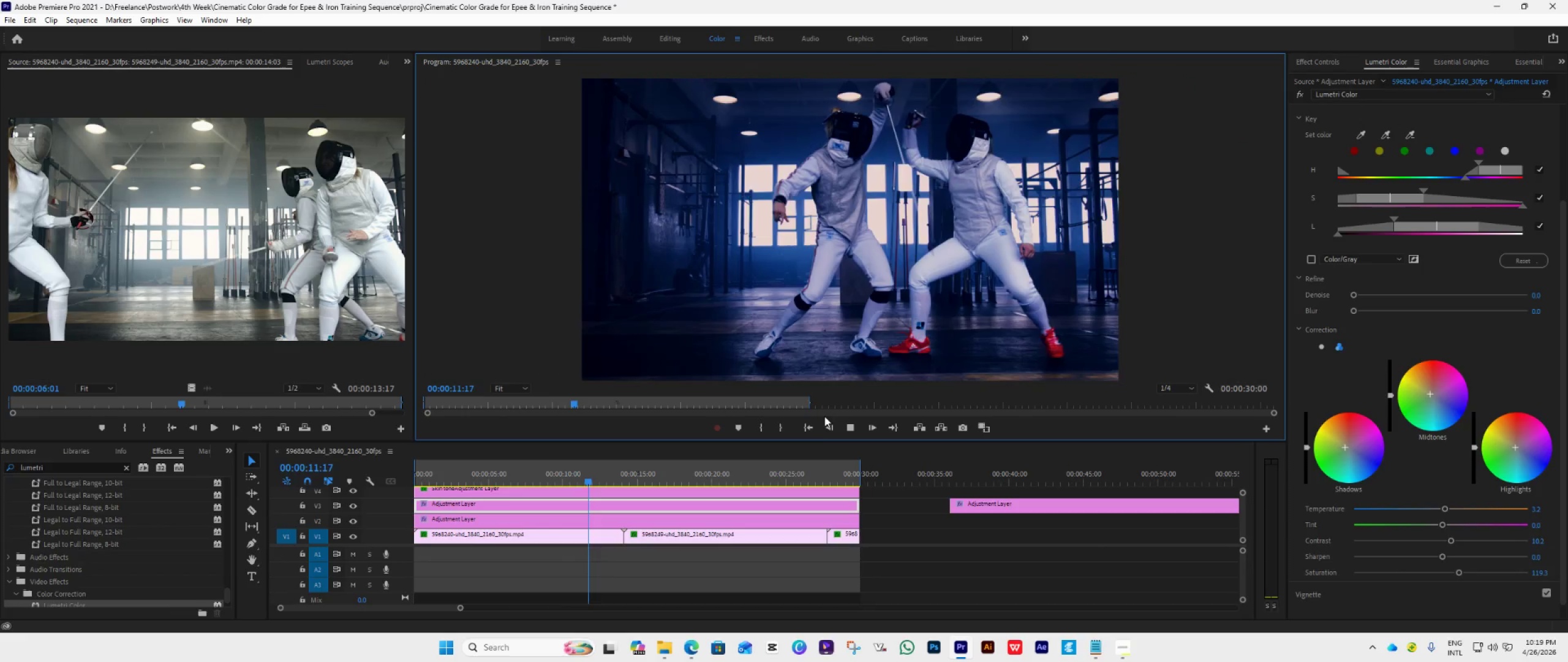 
key(Space)
 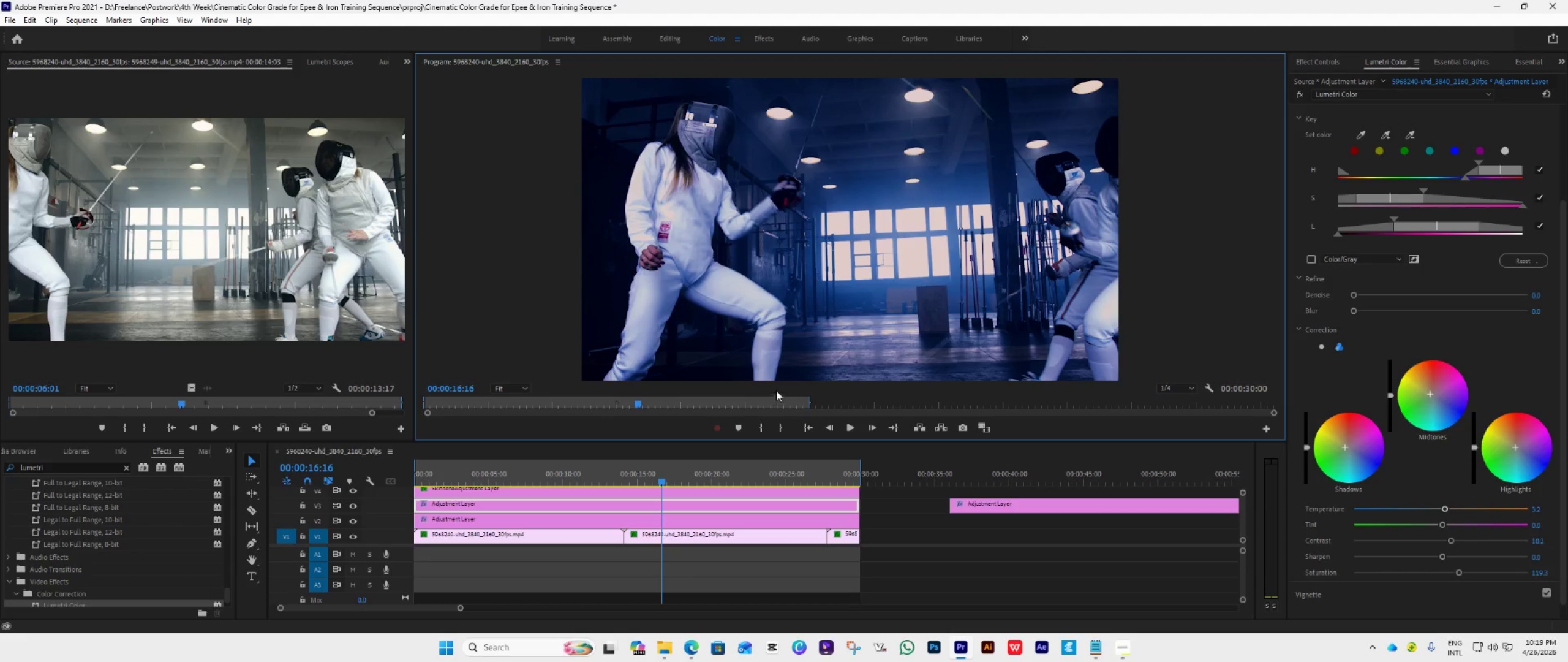 
wait(6.05)
 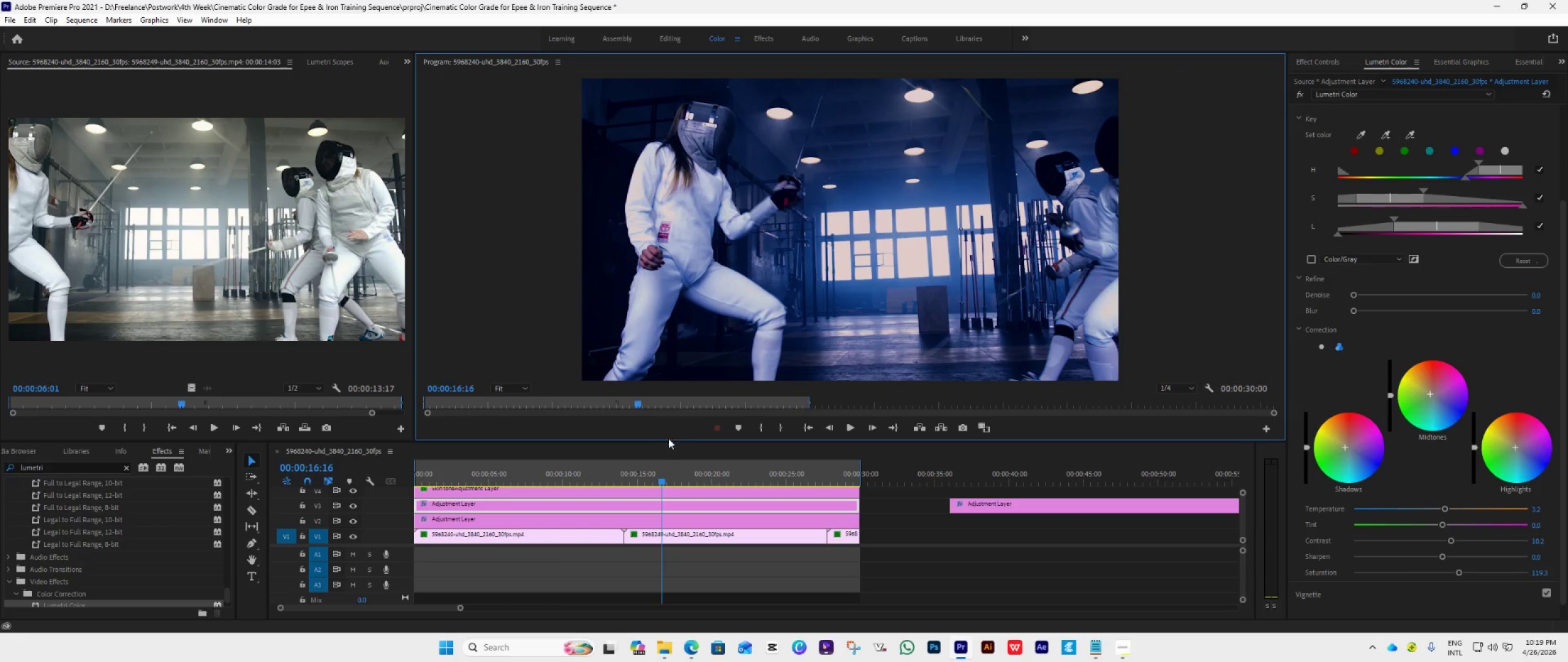 
left_click([1310, 257])
 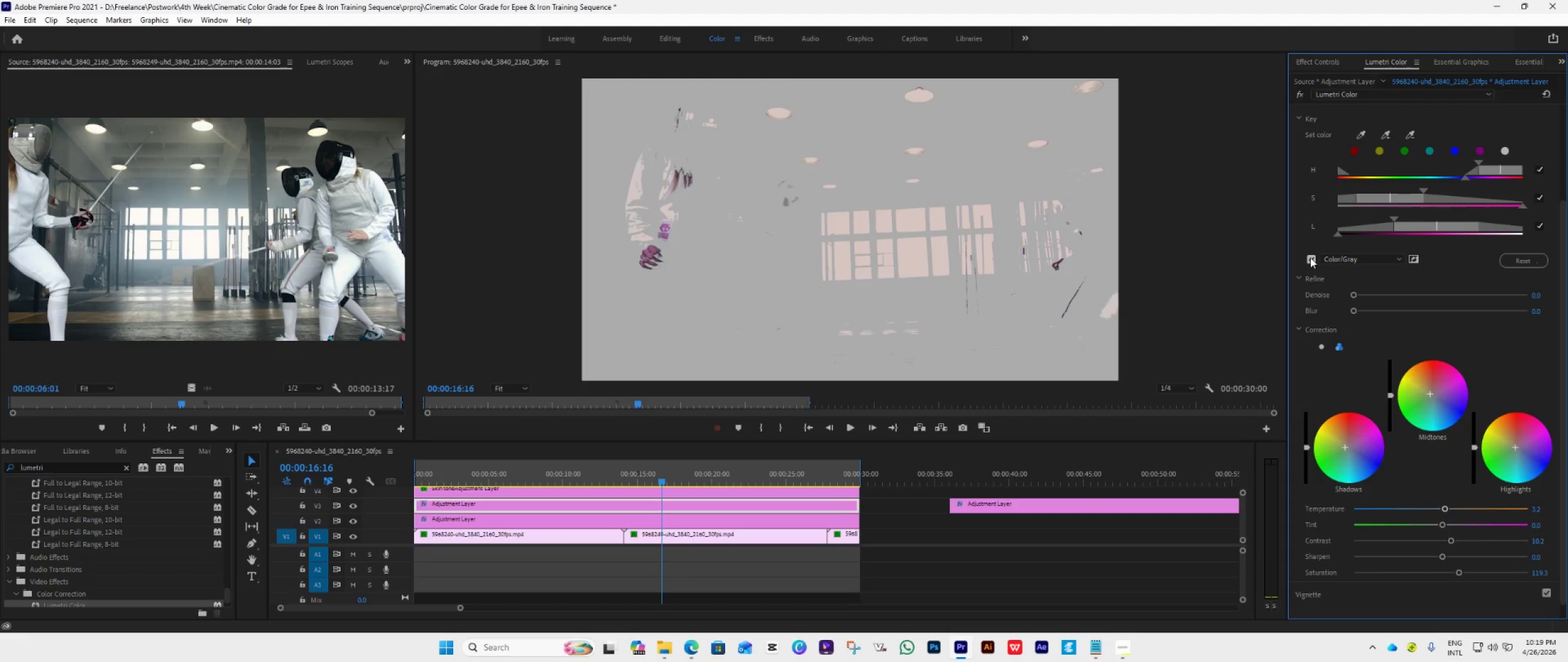 
left_click([1310, 257])
 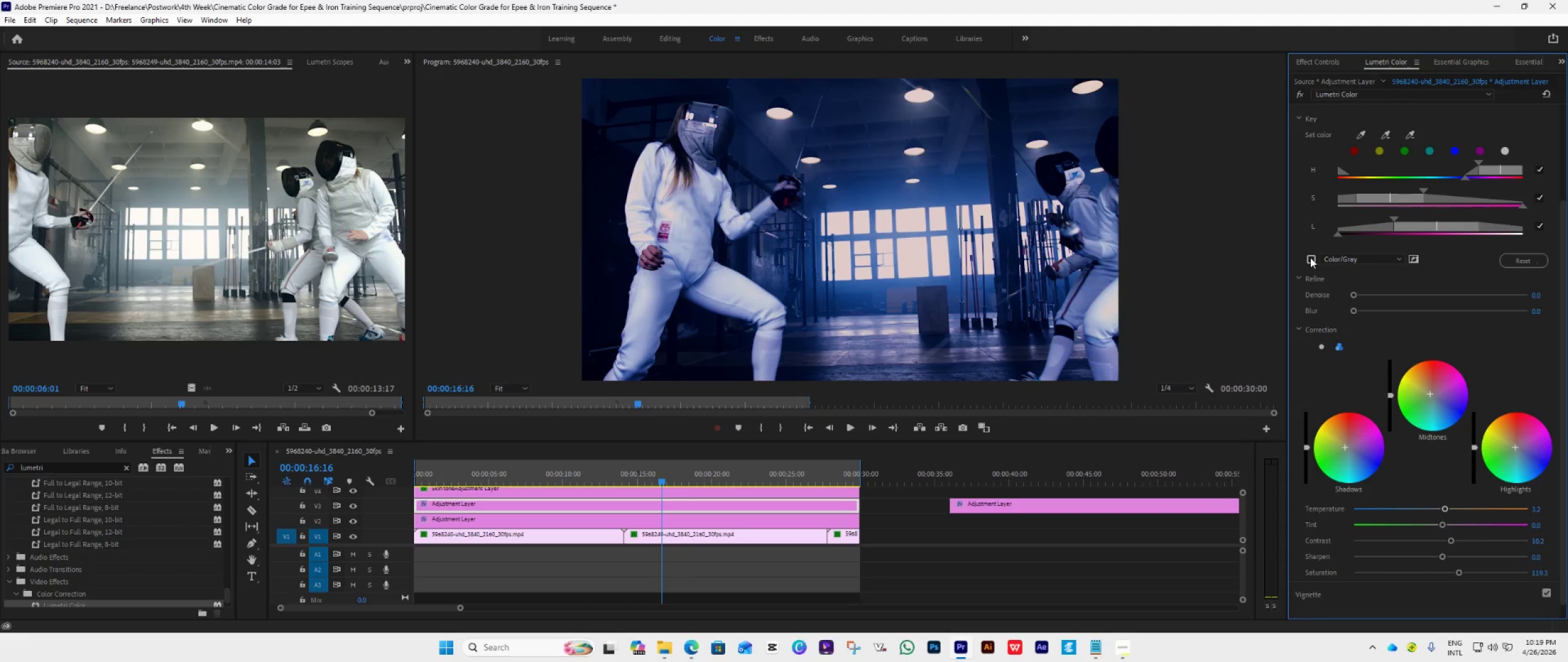 
left_click([1310, 257])
 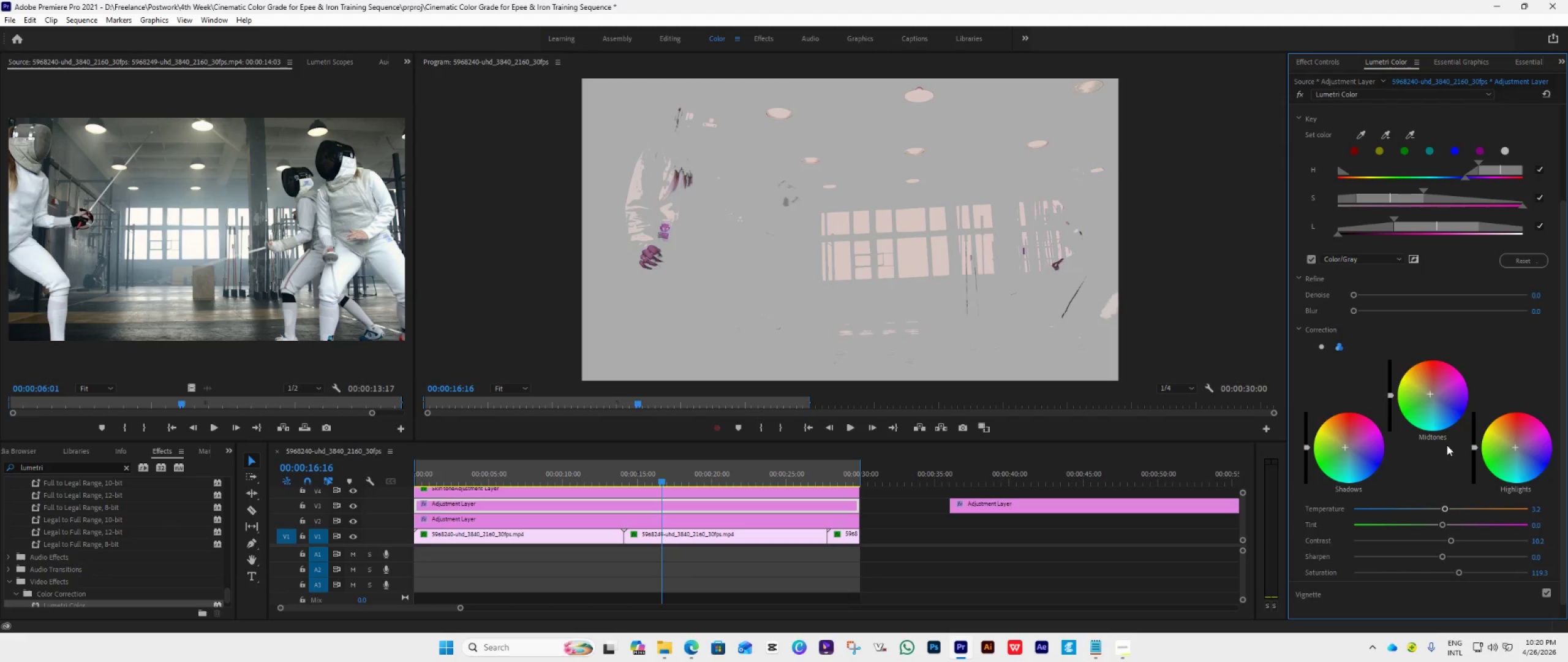 
wait(17.12)
 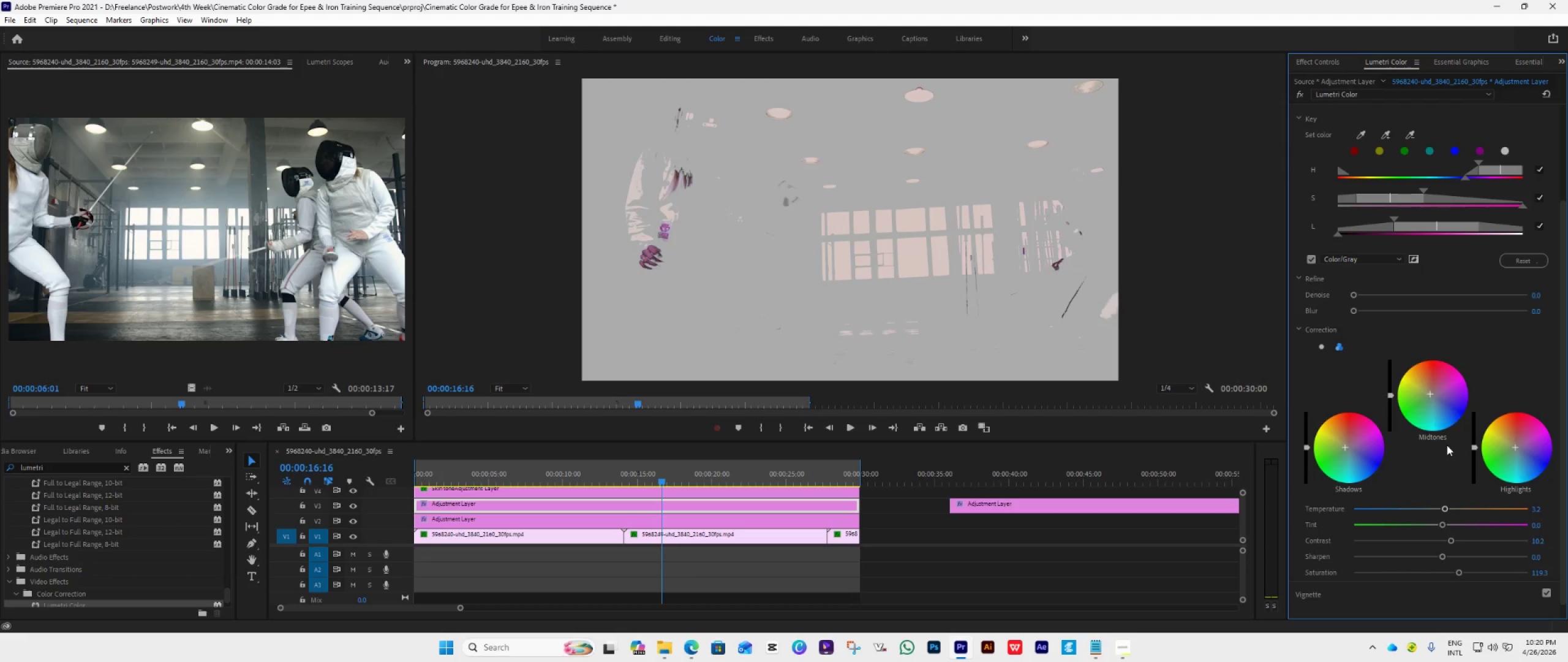 
left_click([1311, 257])
 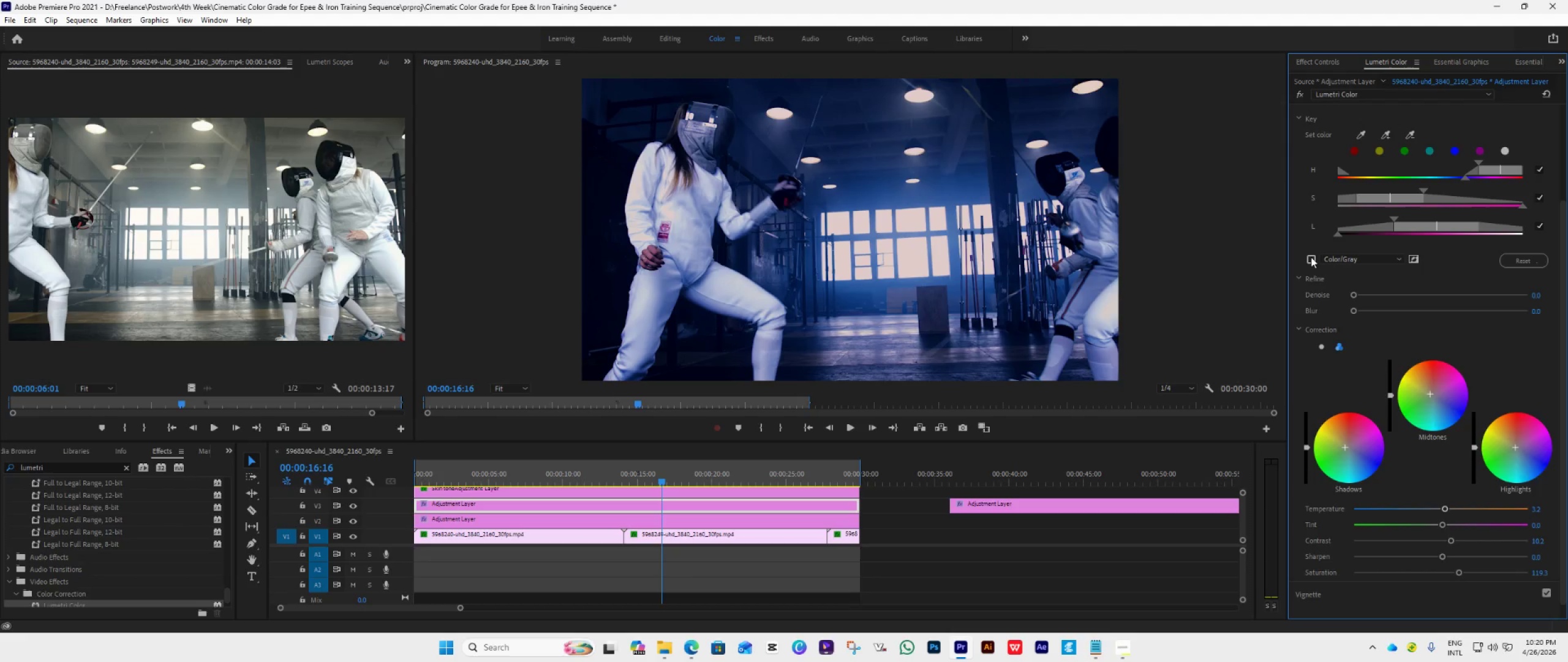 
double_click([1311, 257])
 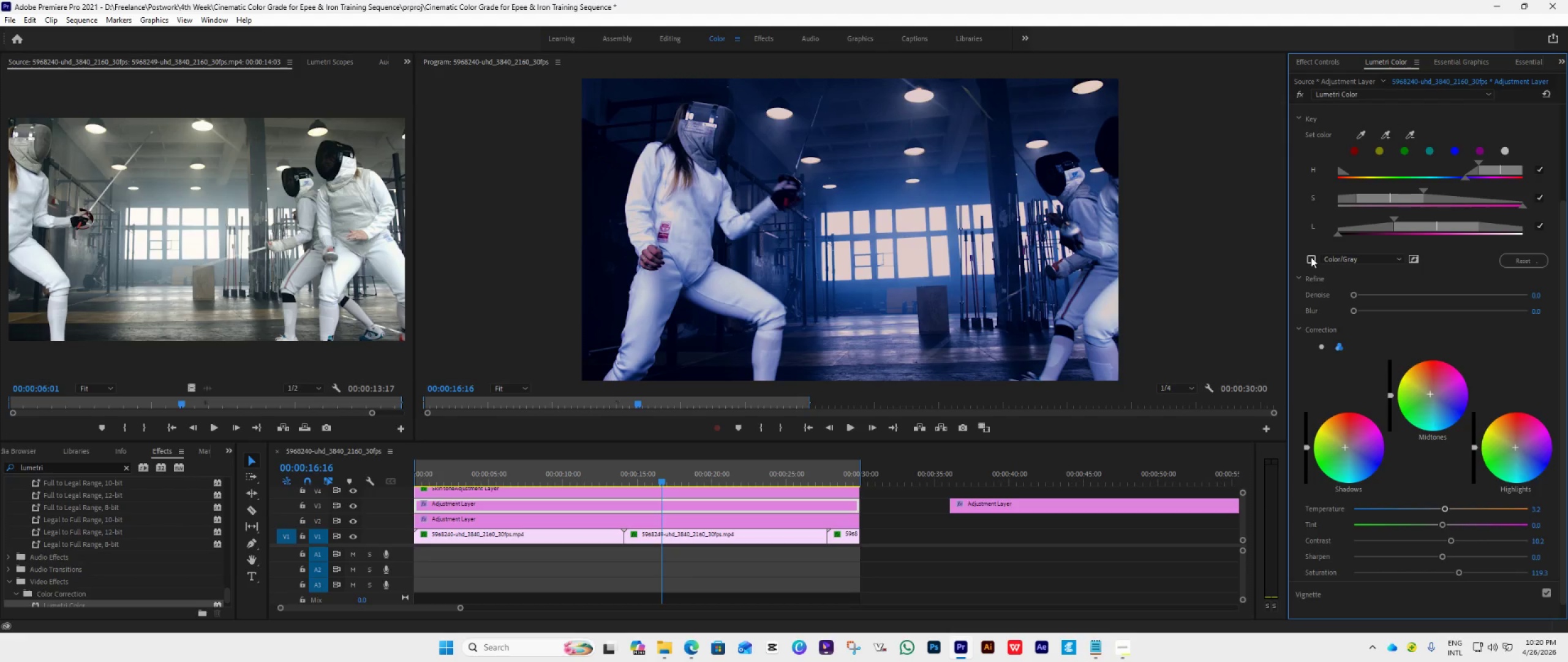 
left_click([1311, 257])
 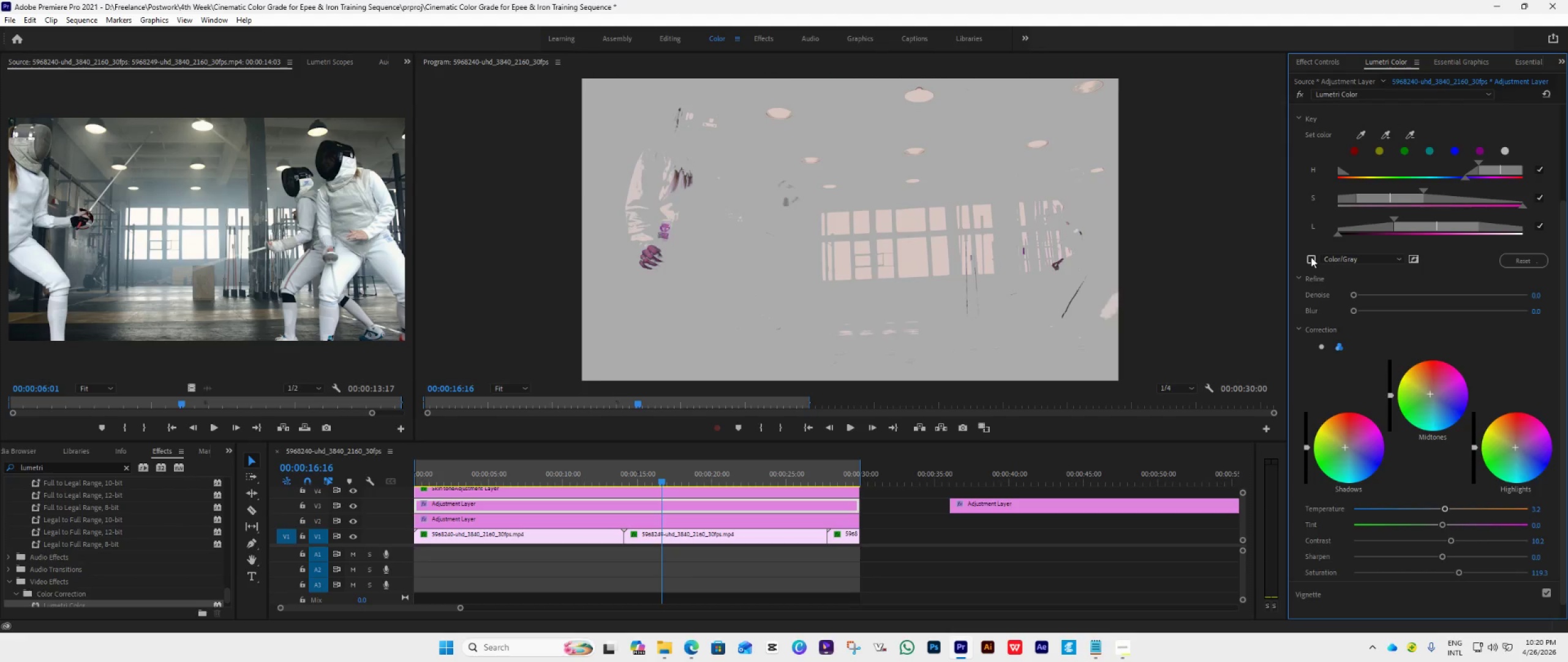 
wait(8.02)
 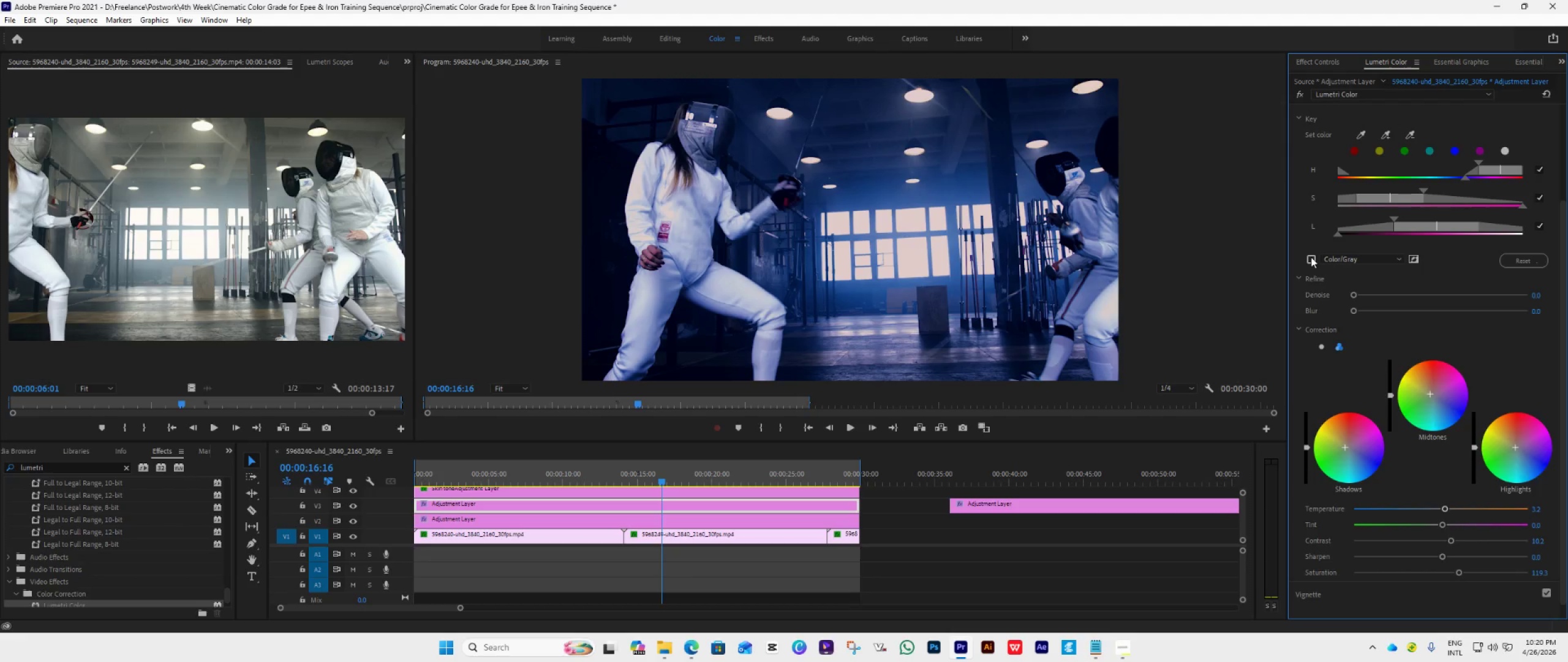 
left_click_drag(start_coordinate=[1344, 446], to_coordinate=[1223, 477])
 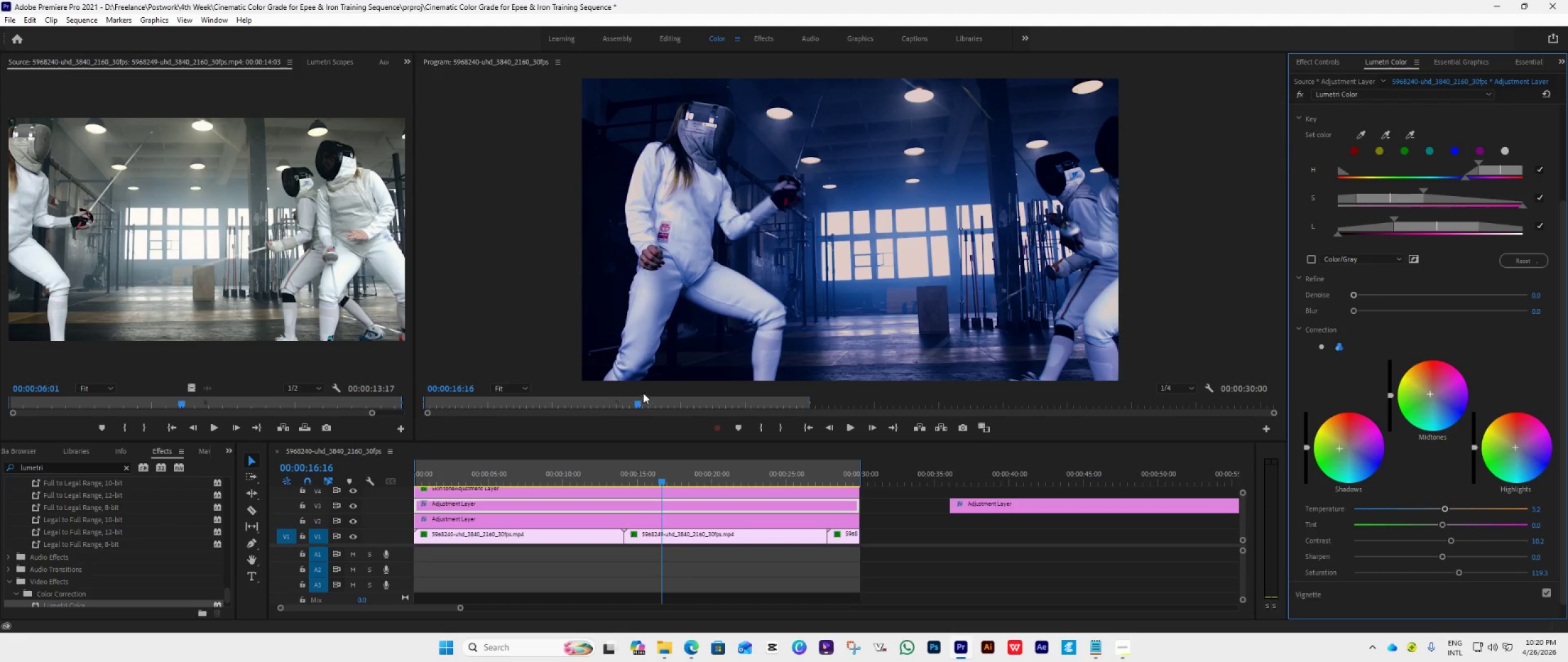 
left_click([517, 387])
 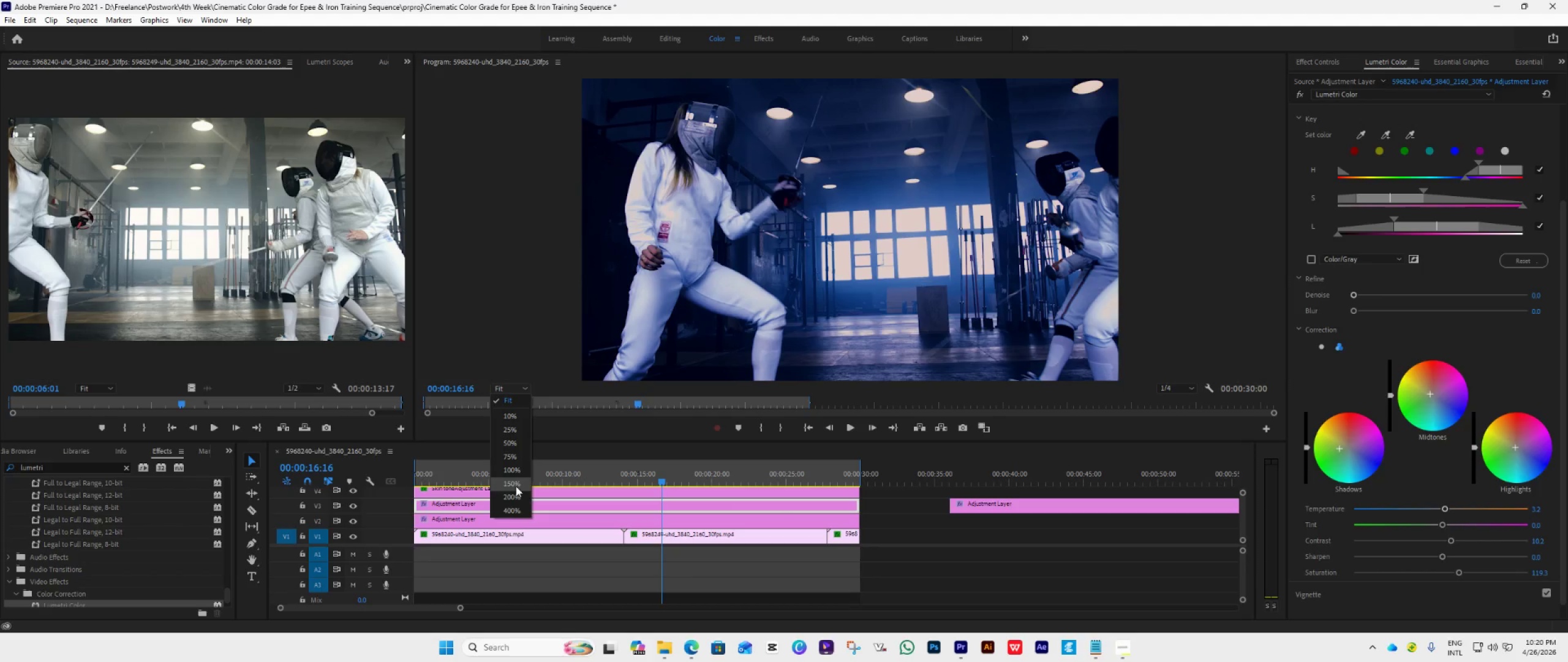 
left_click([511, 498])
 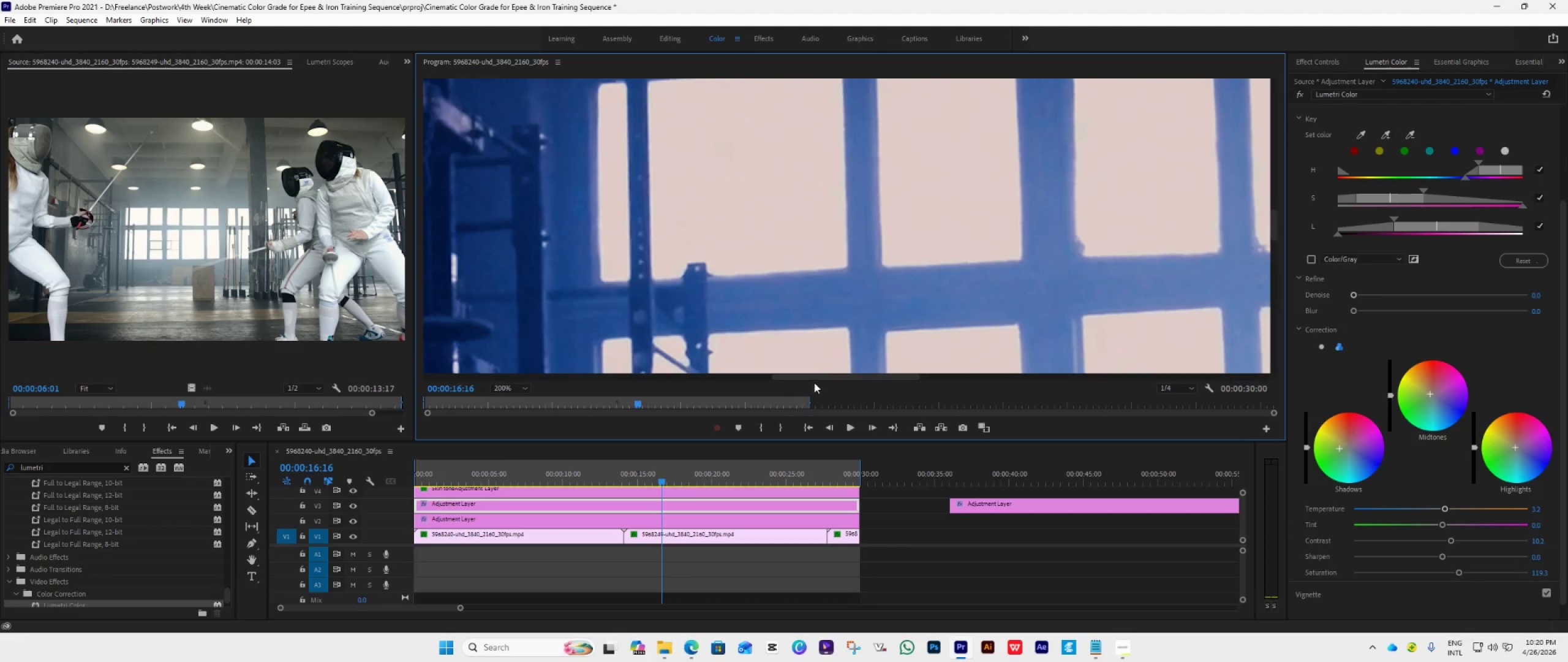 
left_click_drag(start_coordinate=[827, 378], to_coordinate=[708, 375])
 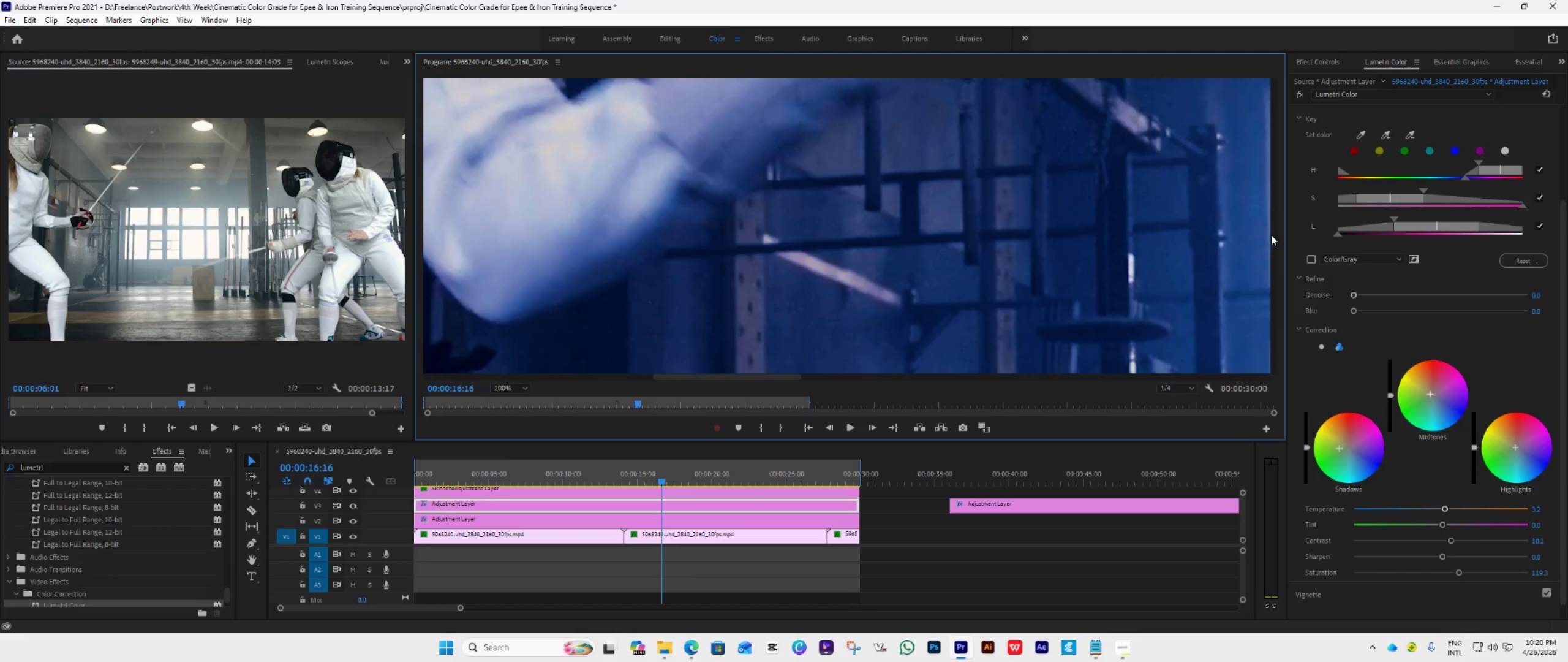 
left_click_drag(start_coordinate=[1275, 230], to_coordinate=[1275, 262])
 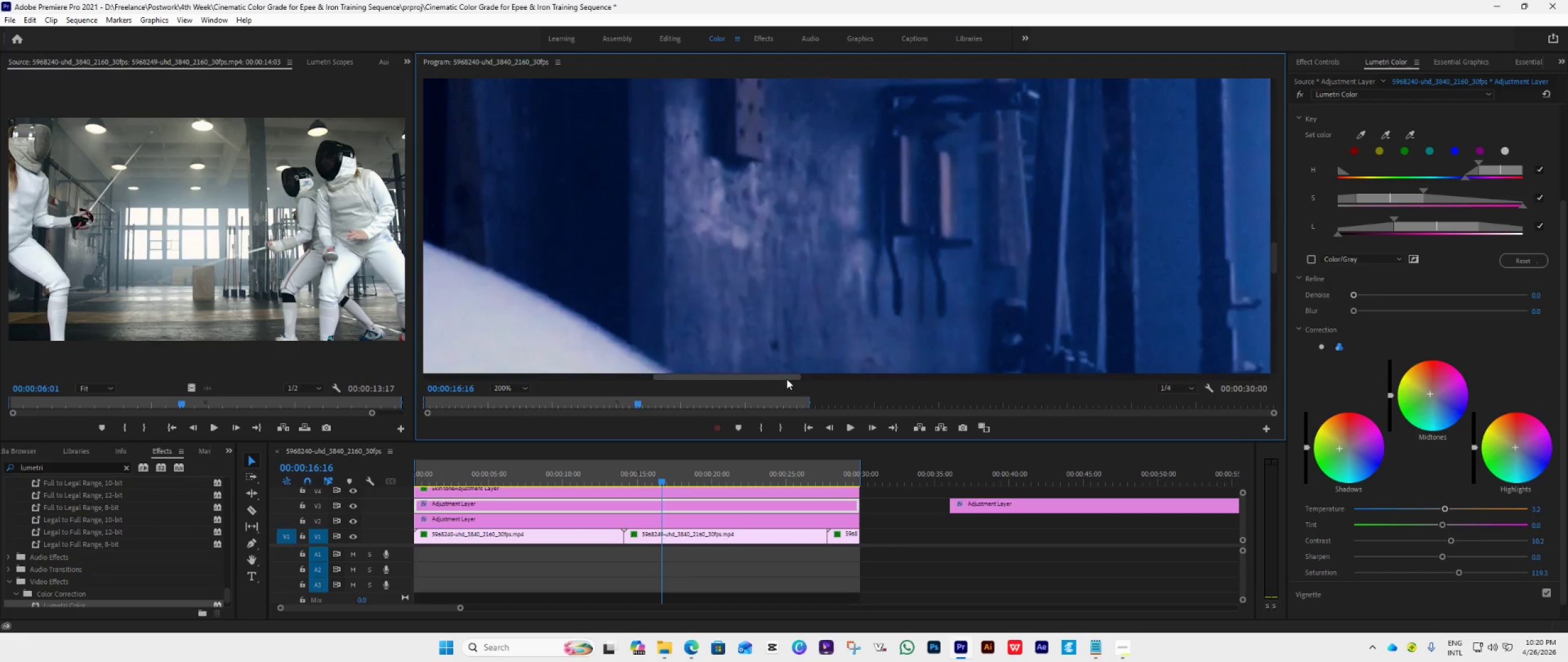 
left_click_drag(start_coordinate=[782, 379], to_coordinate=[628, 379])
 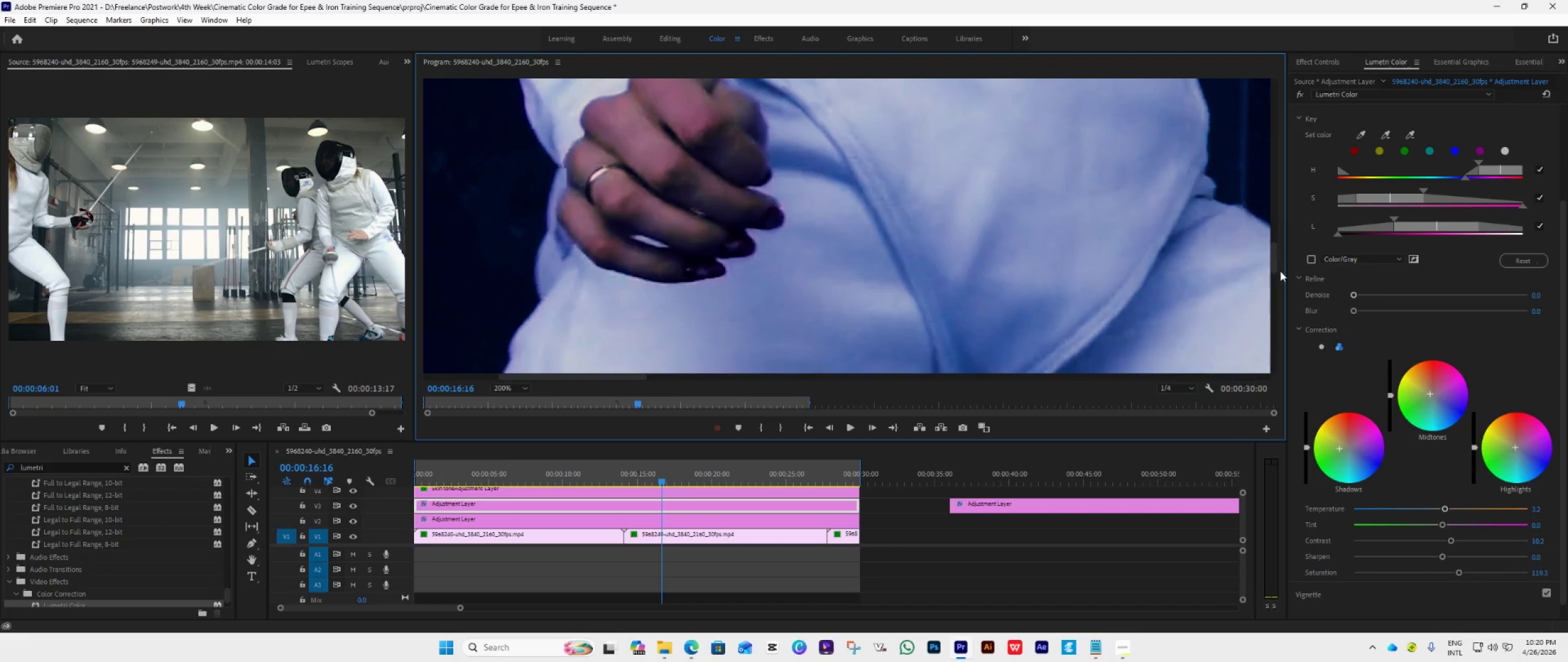 
left_click_drag(start_coordinate=[1275, 258], to_coordinate=[1268, 258])
 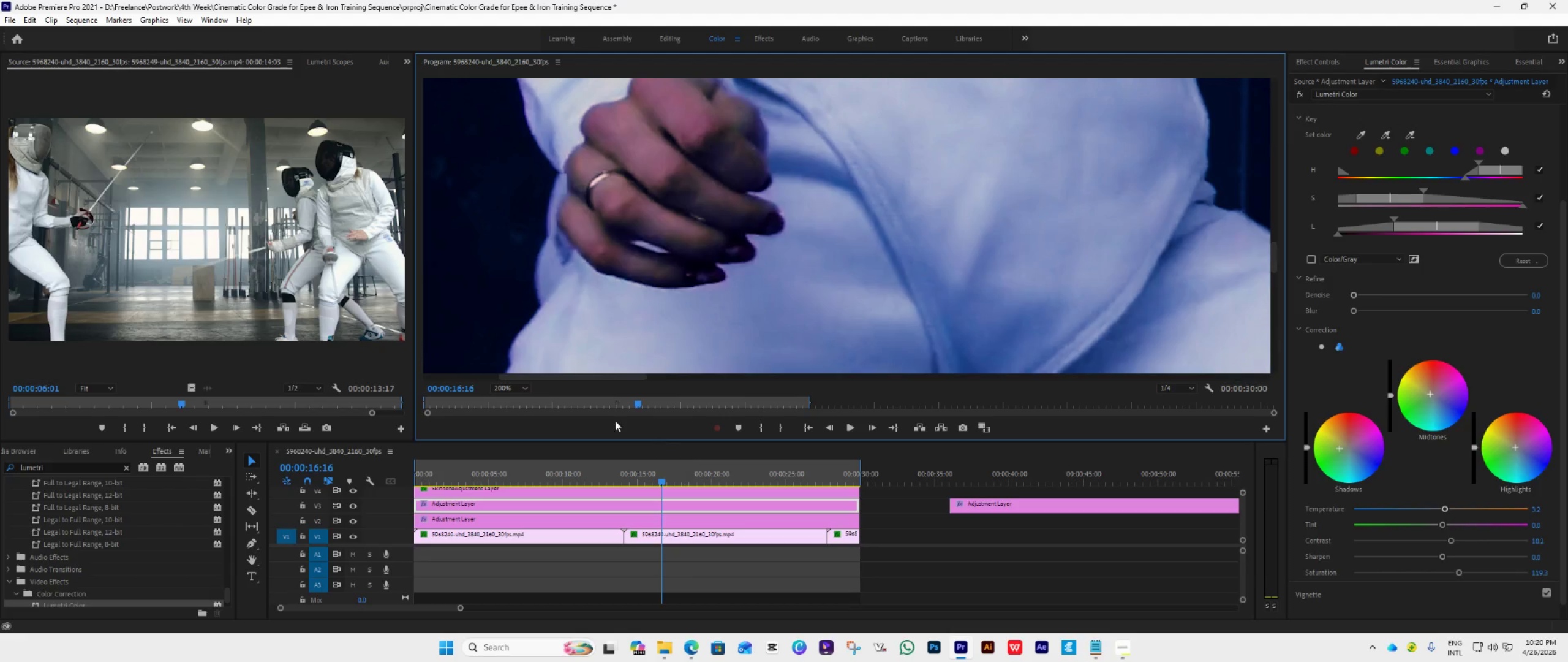 
left_click([500, 389])
 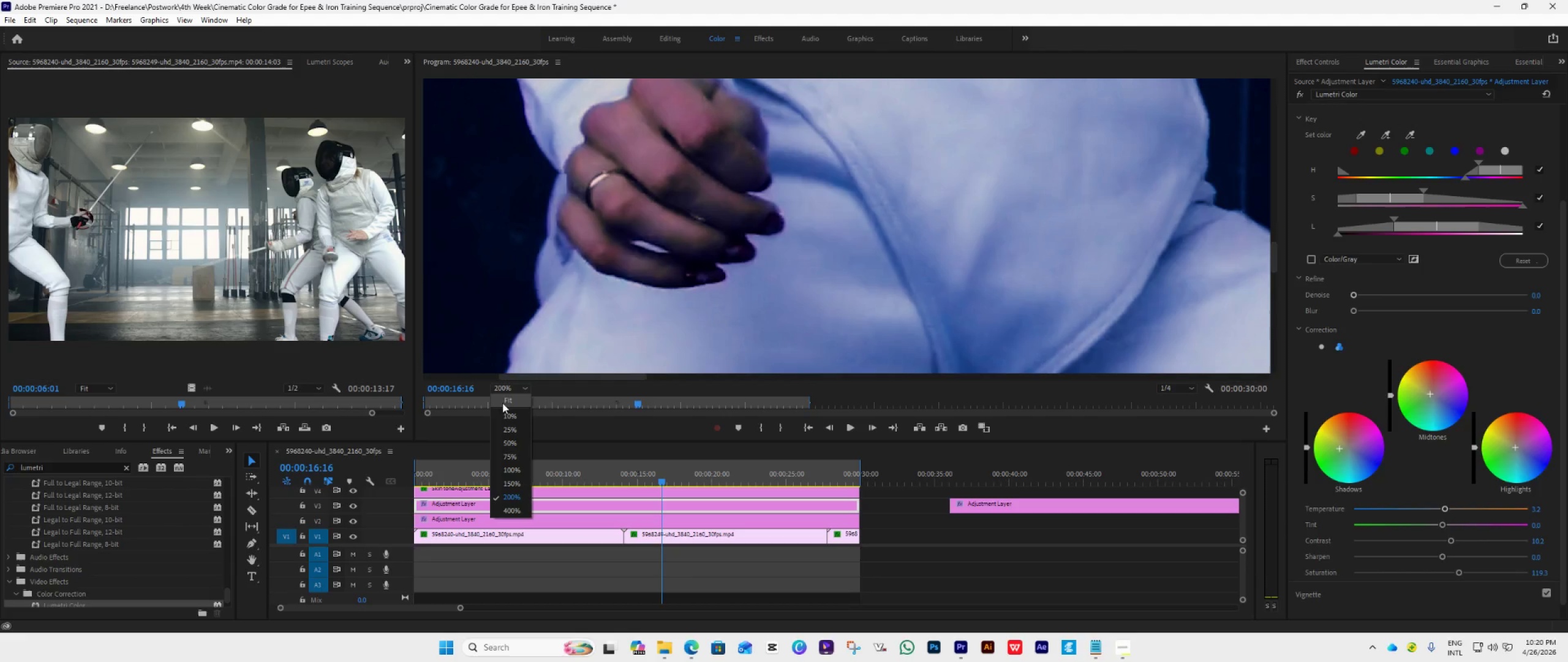 
left_click([504, 400])
 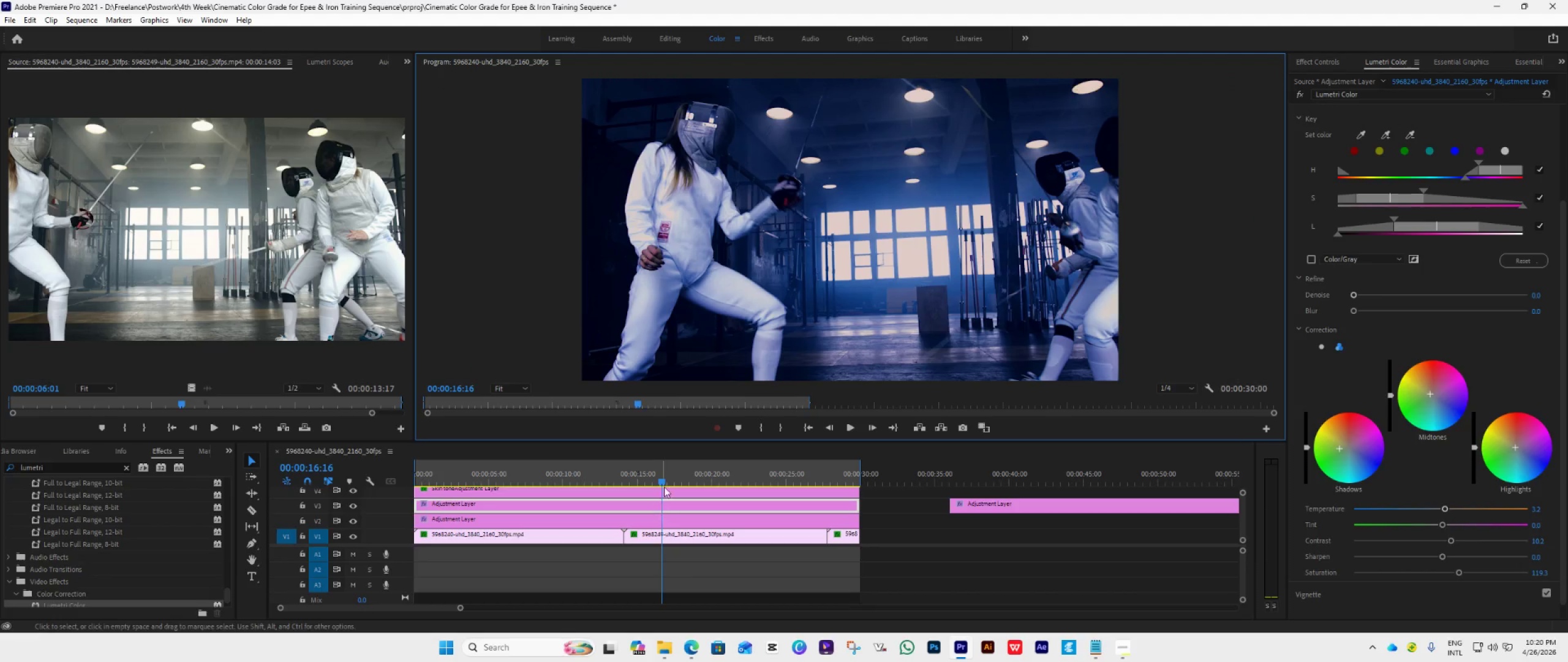 
left_click_drag(start_coordinate=[665, 477], to_coordinate=[718, 482])
 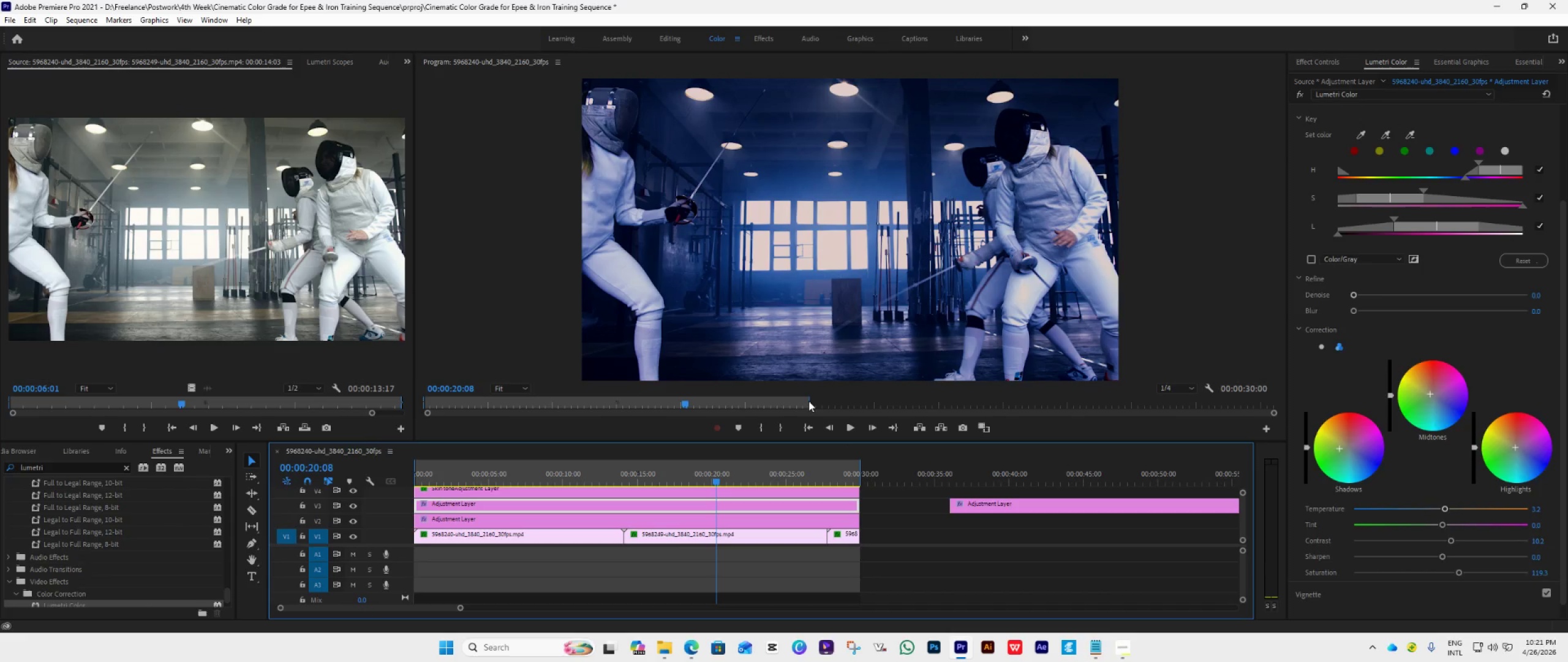 
left_click([1038, 508])
 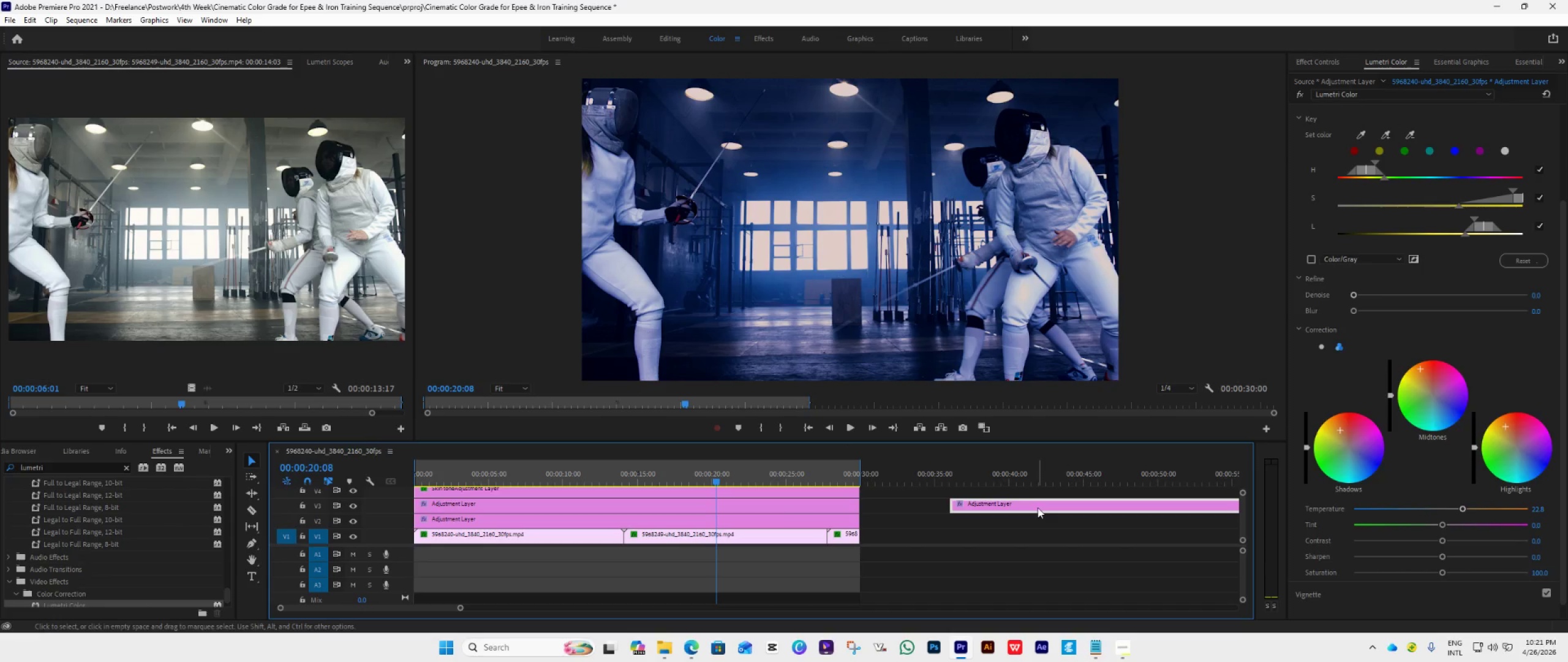 
key(Delete)
 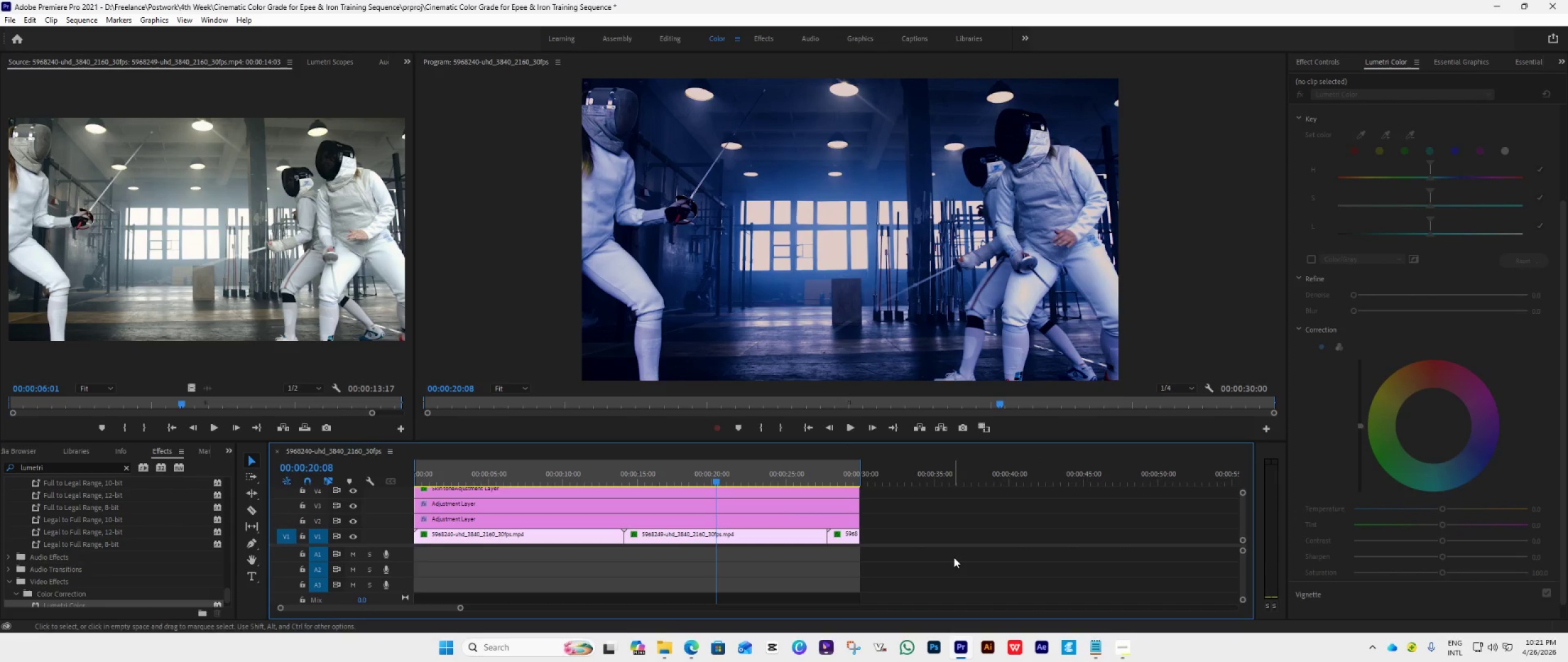 
hold_key(key=AltLeft, duration=0.44)
scroll: coordinate [933, 540], scroll_direction: down, amount: 5.0
 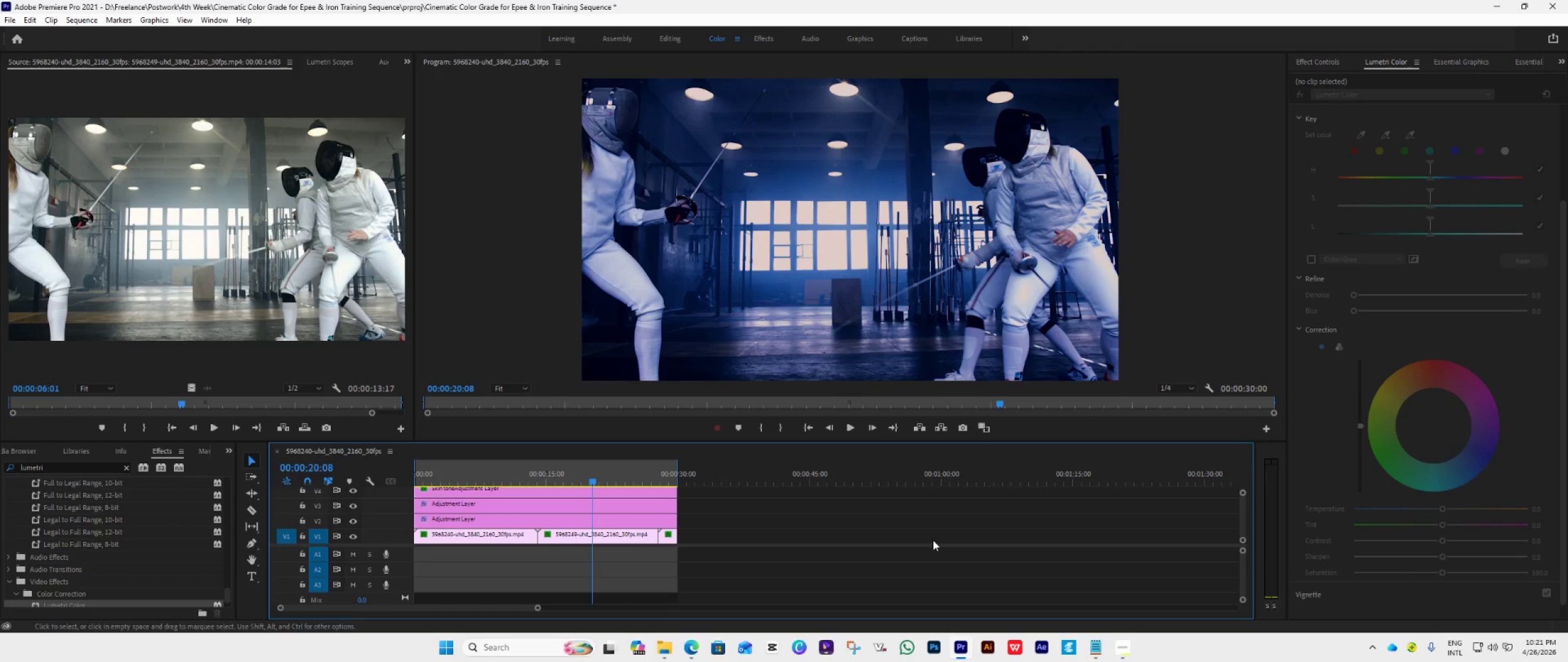 
key(Space)
 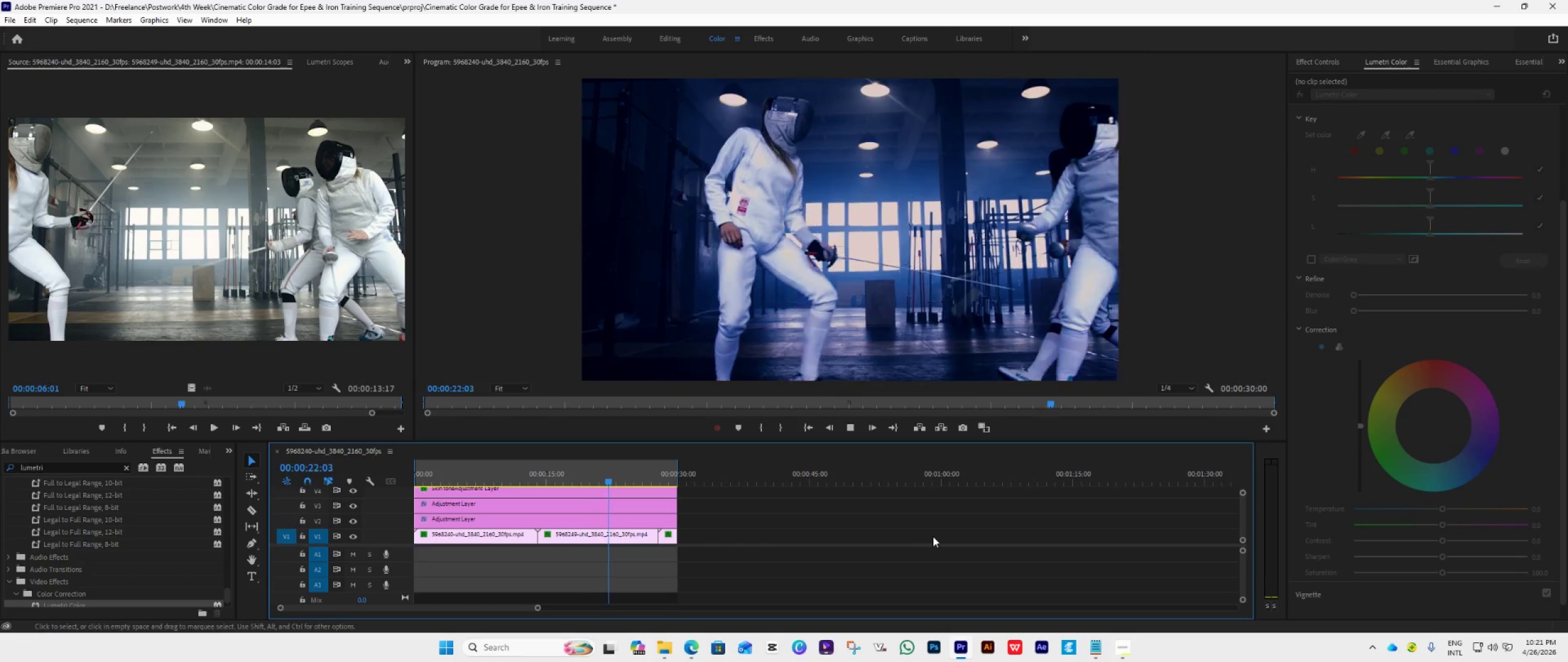 
scroll: coordinate [933, 539], scroll_direction: up, amount: 7.0
 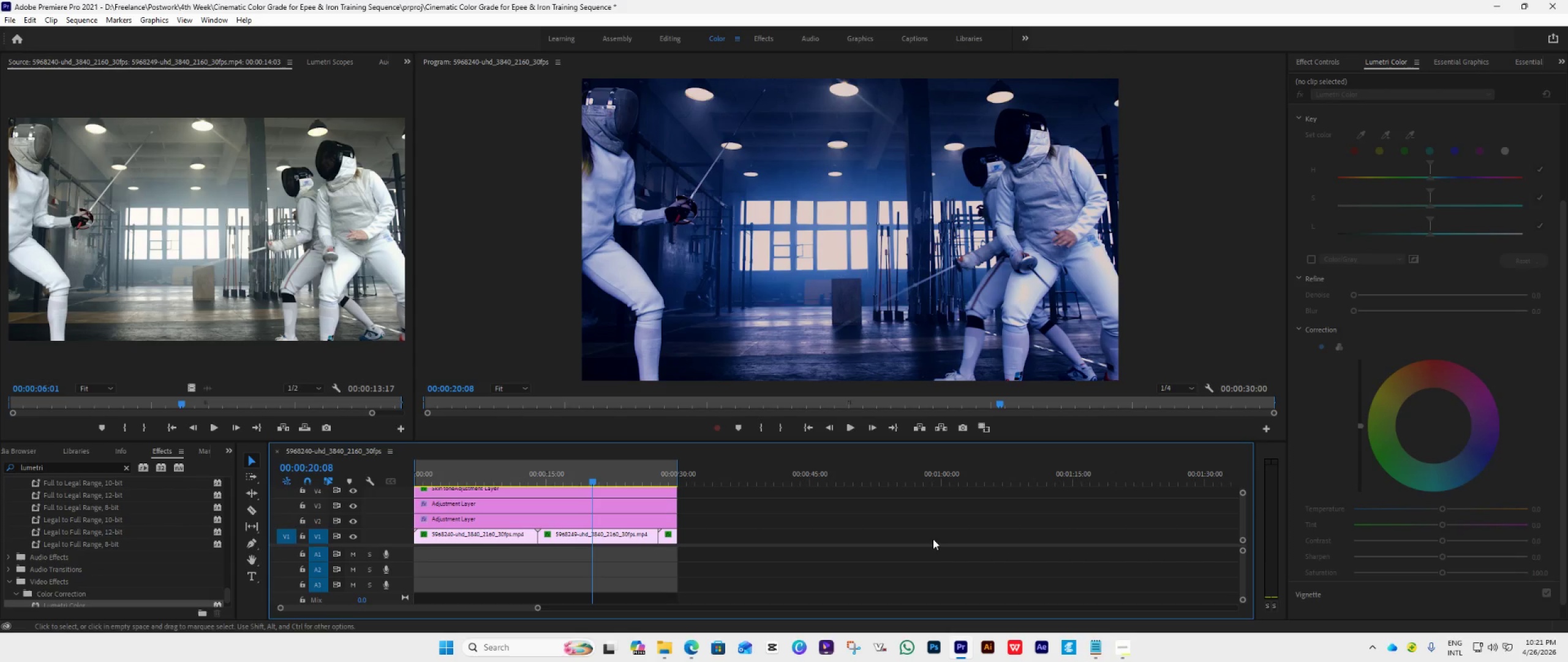 
key(Space)
 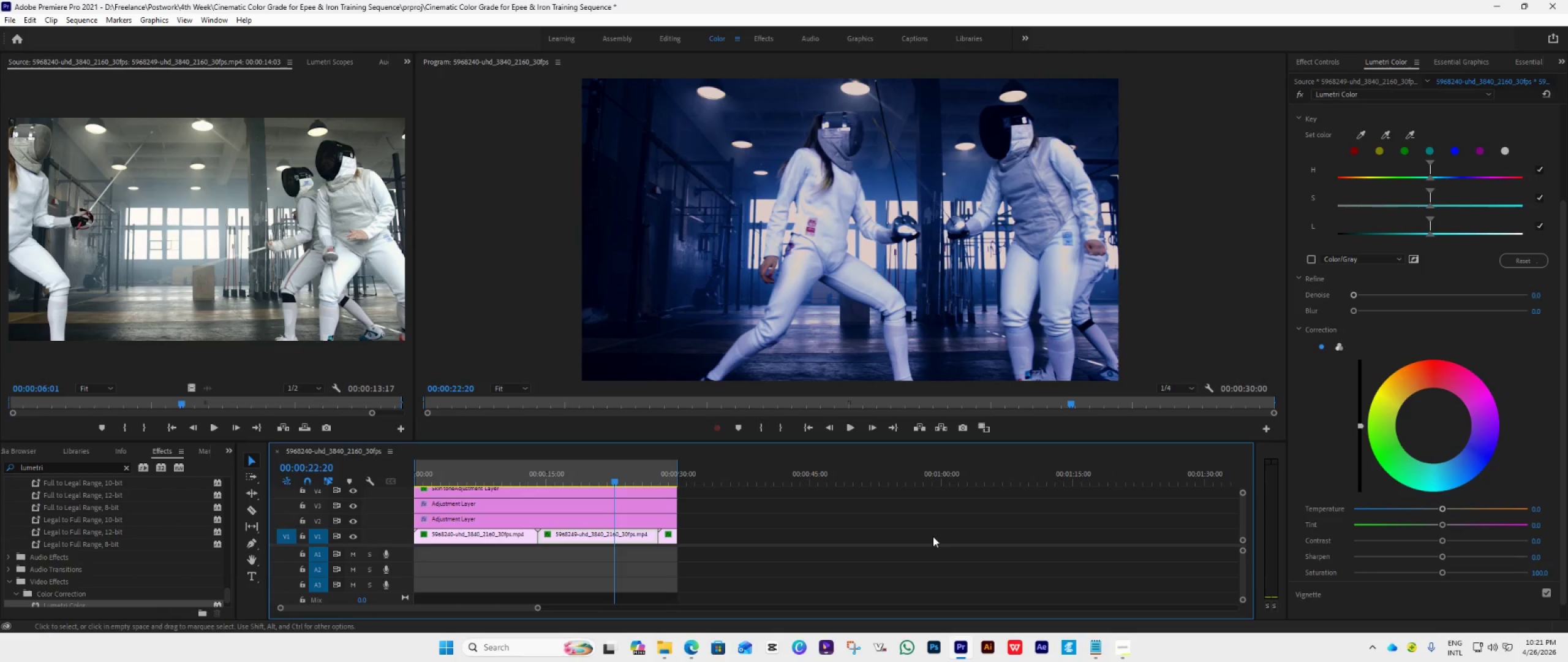 
key(Space)
 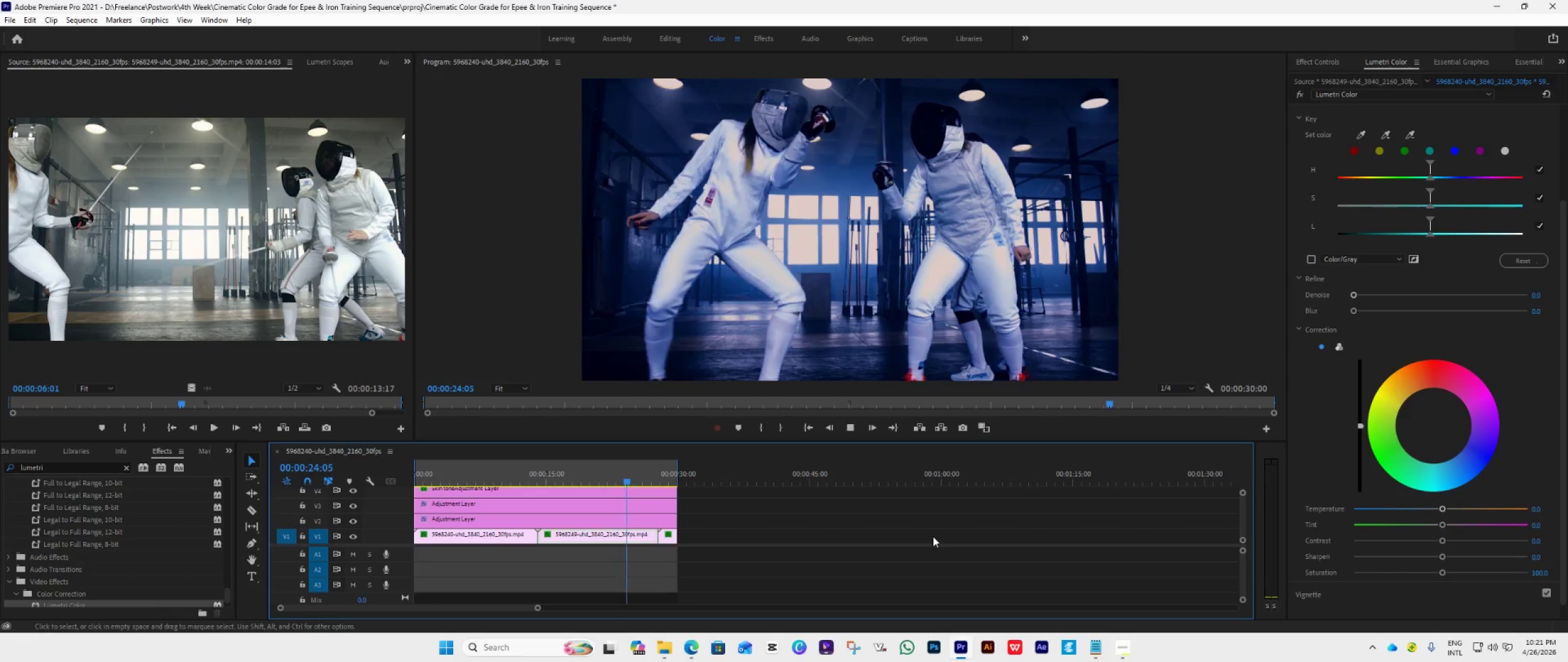 
key(Space)
 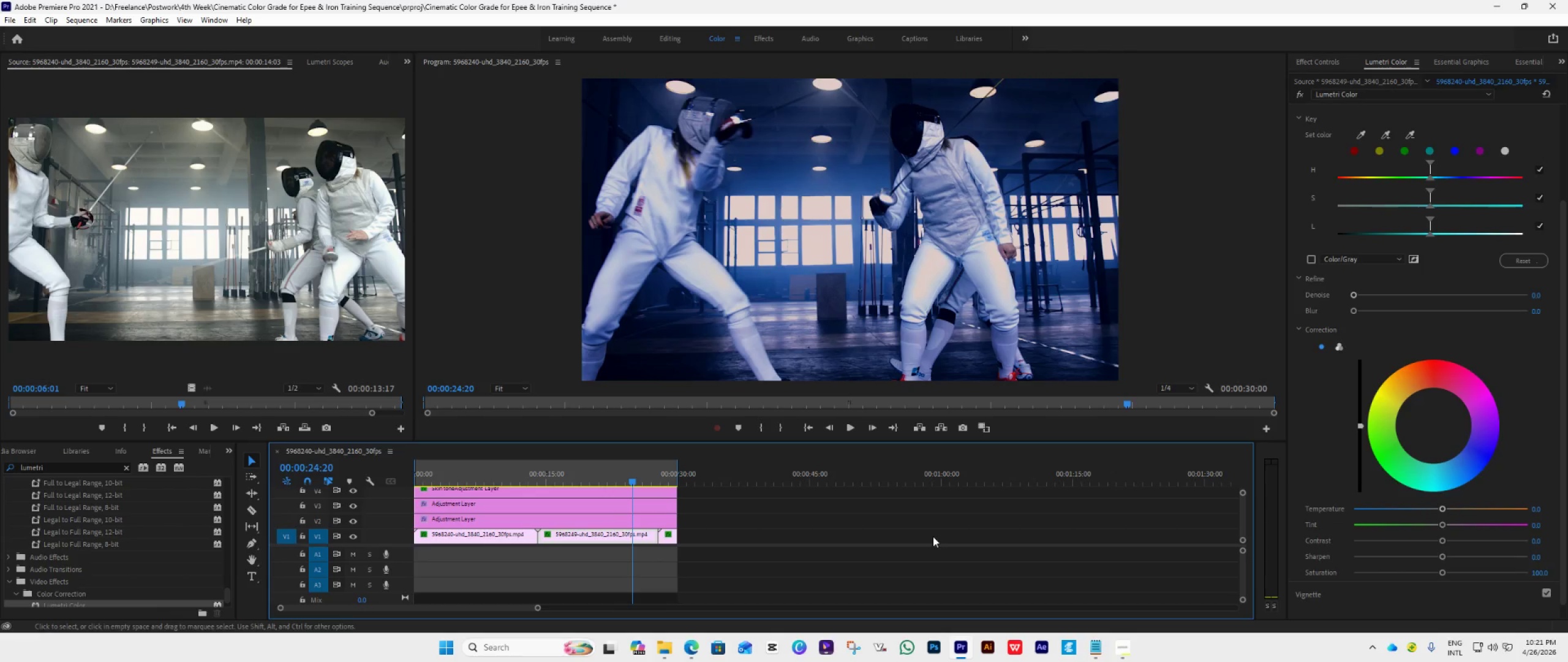 
key(Space)
 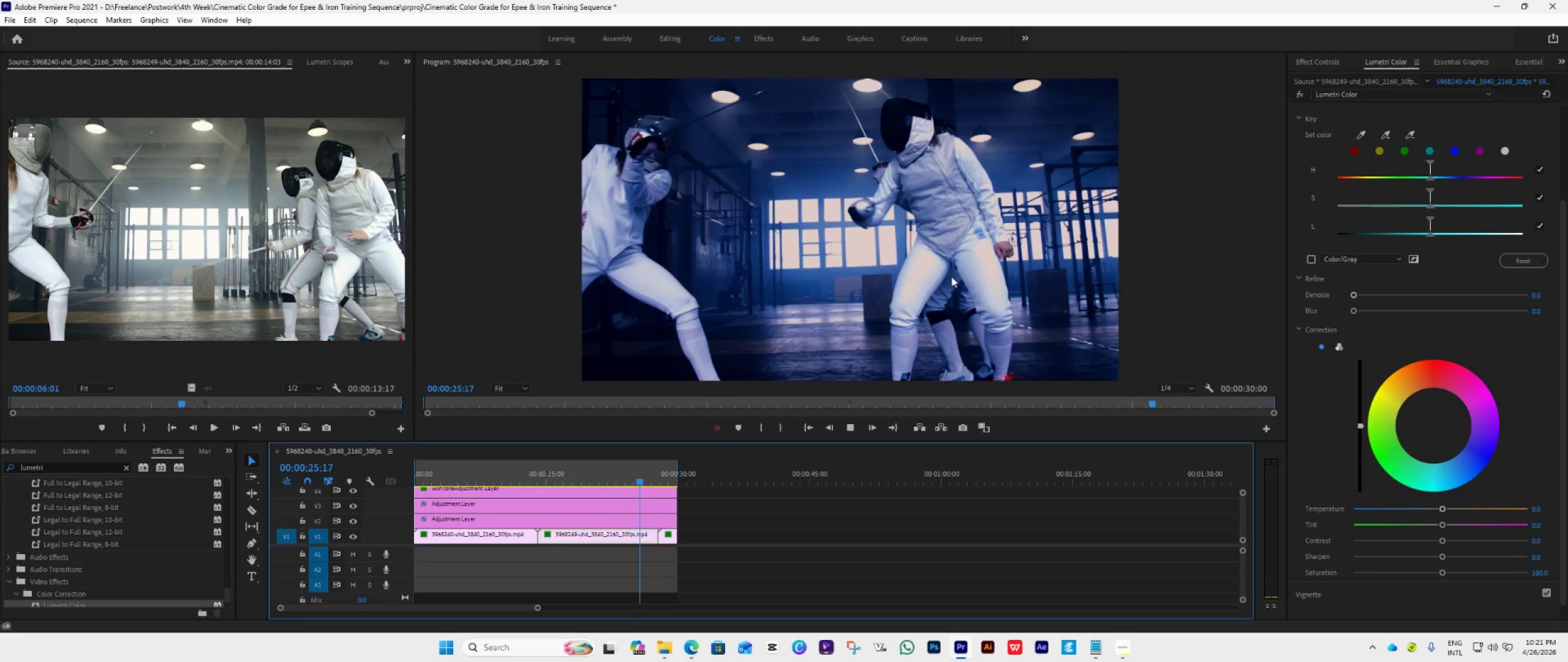 
key(Space)
 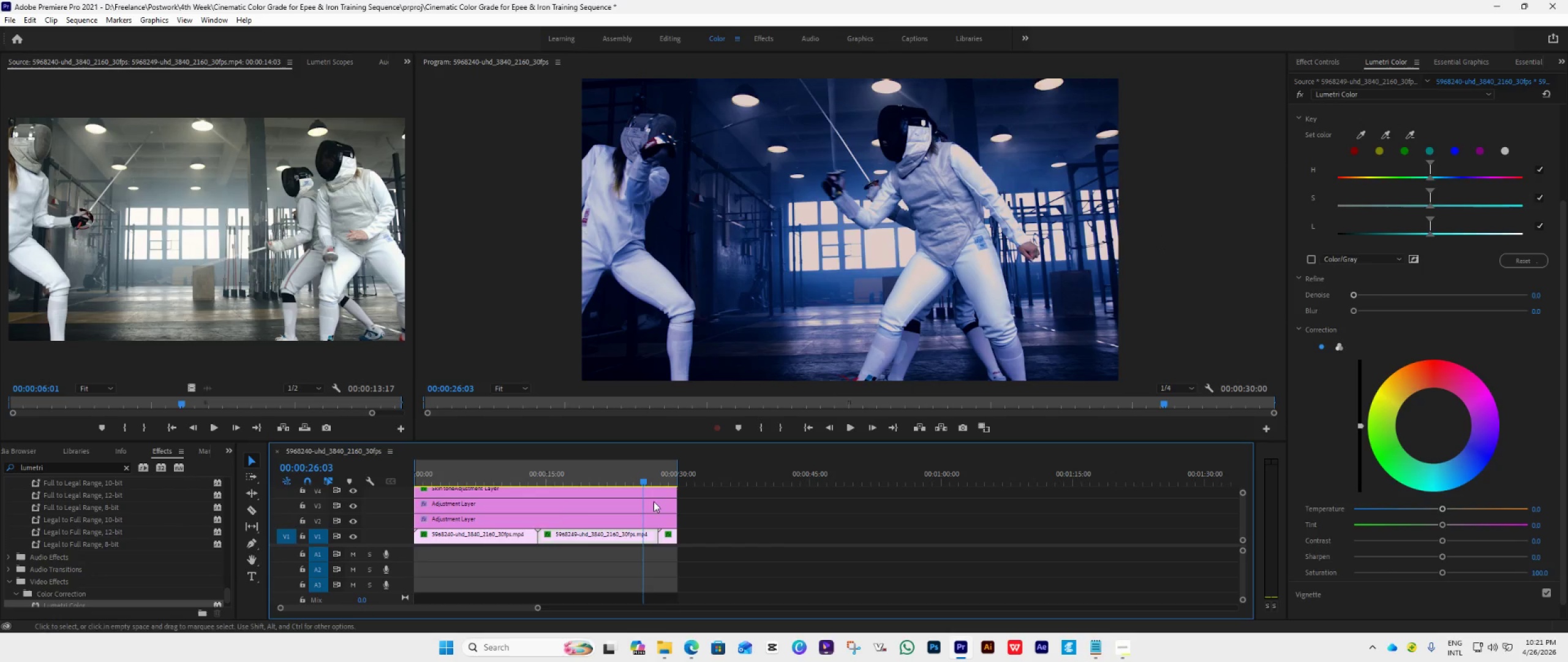 
left_click([563, 503])
 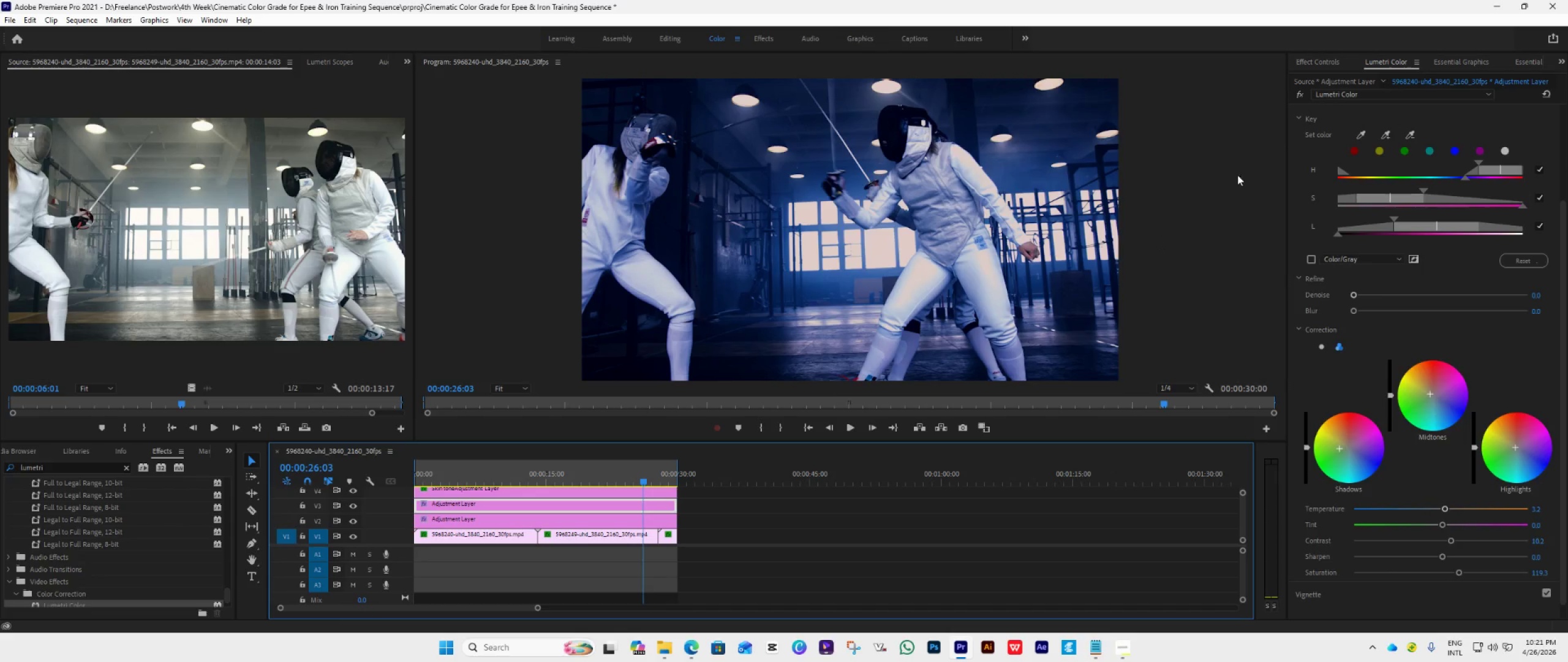 
left_click([1322, 115])
 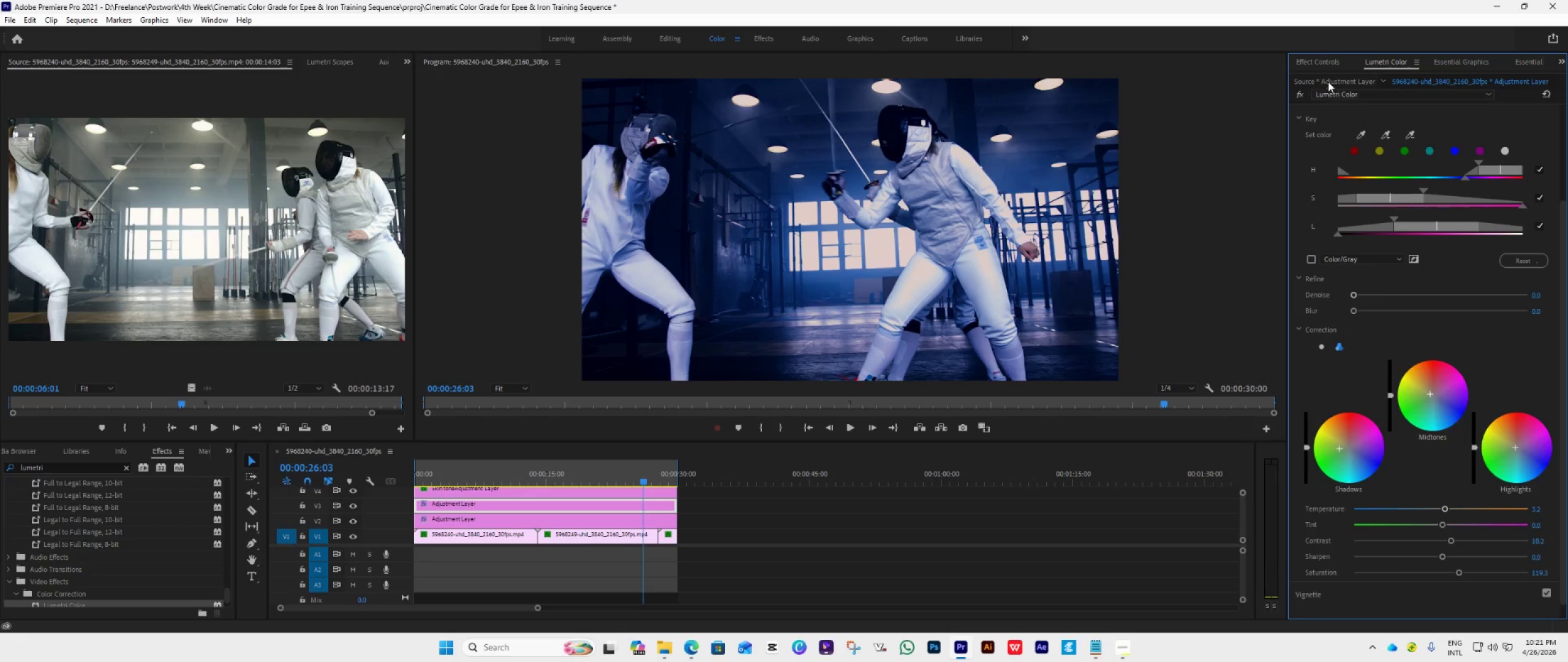 
left_click([1318, 65])
 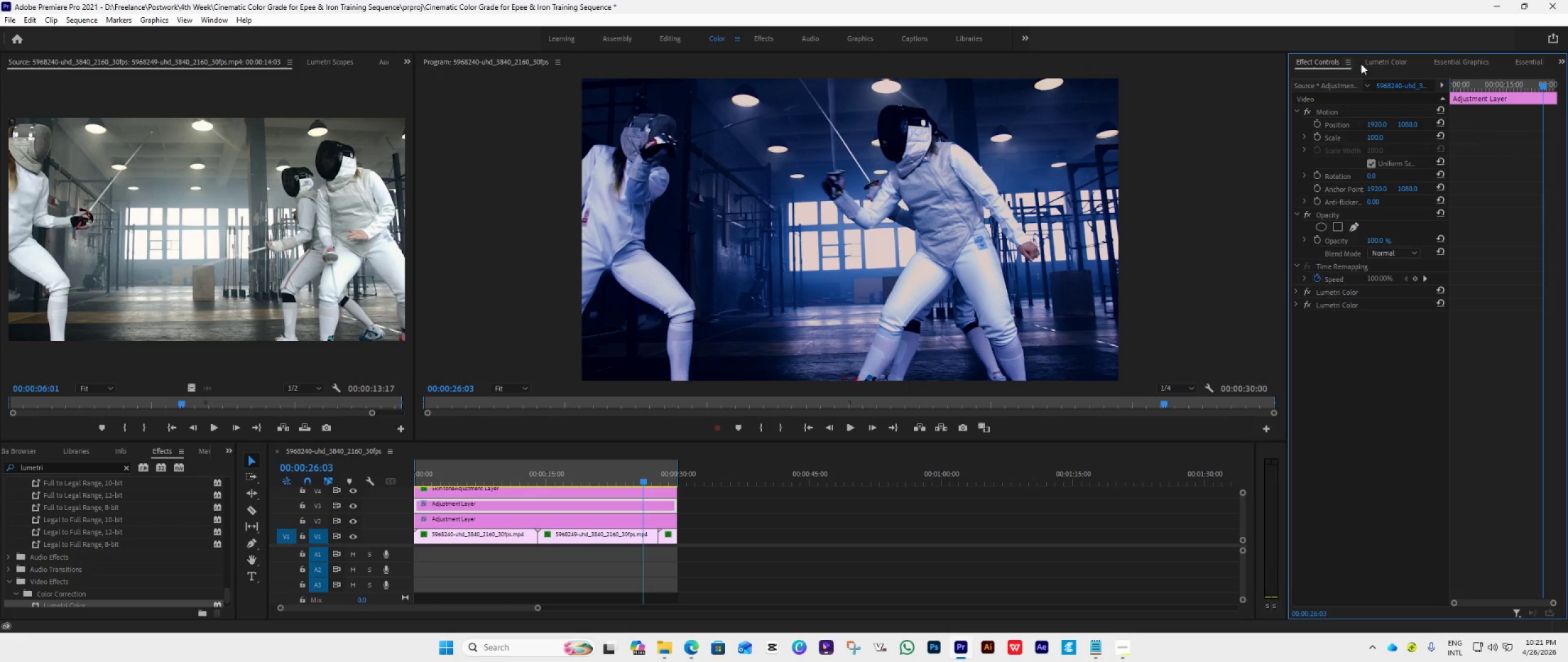 
left_click([1388, 64])
 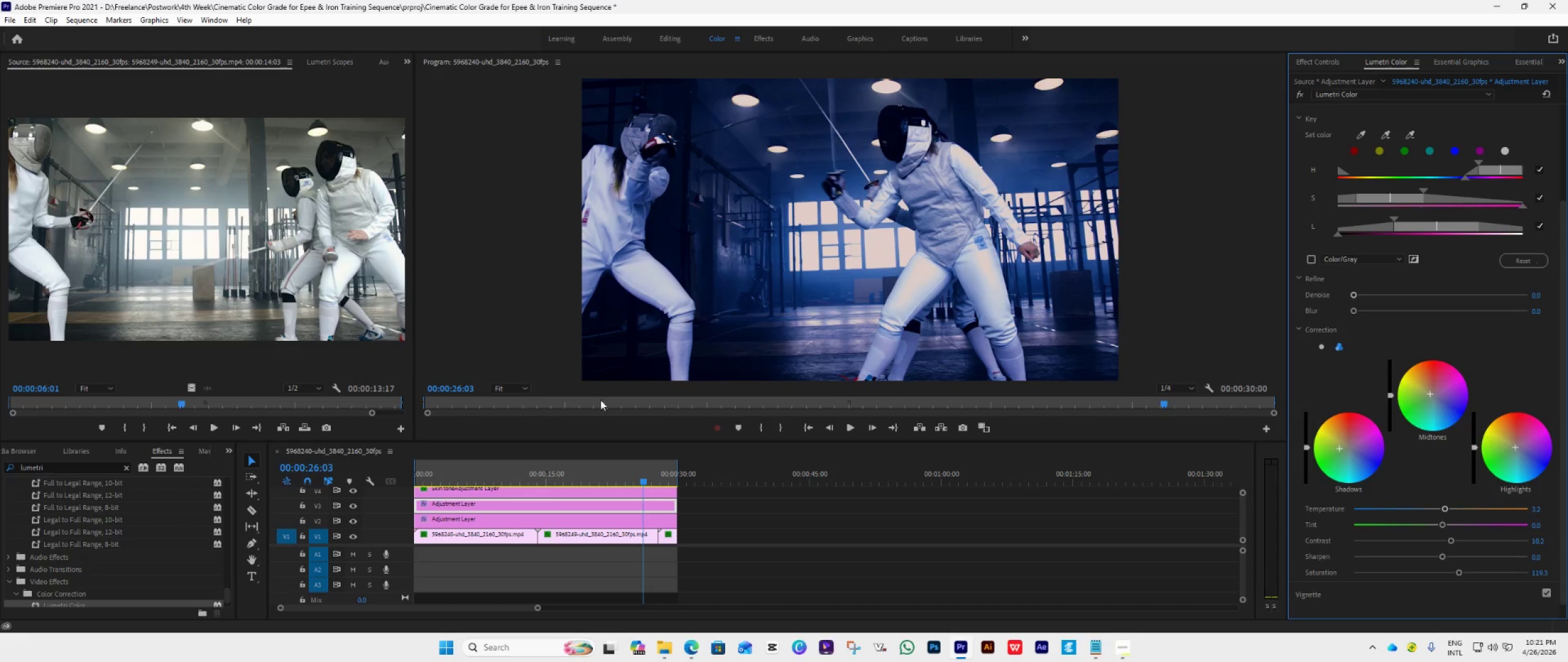 
scroll: coordinate [1518, 227], scroll_direction: up, amount: 23.0
 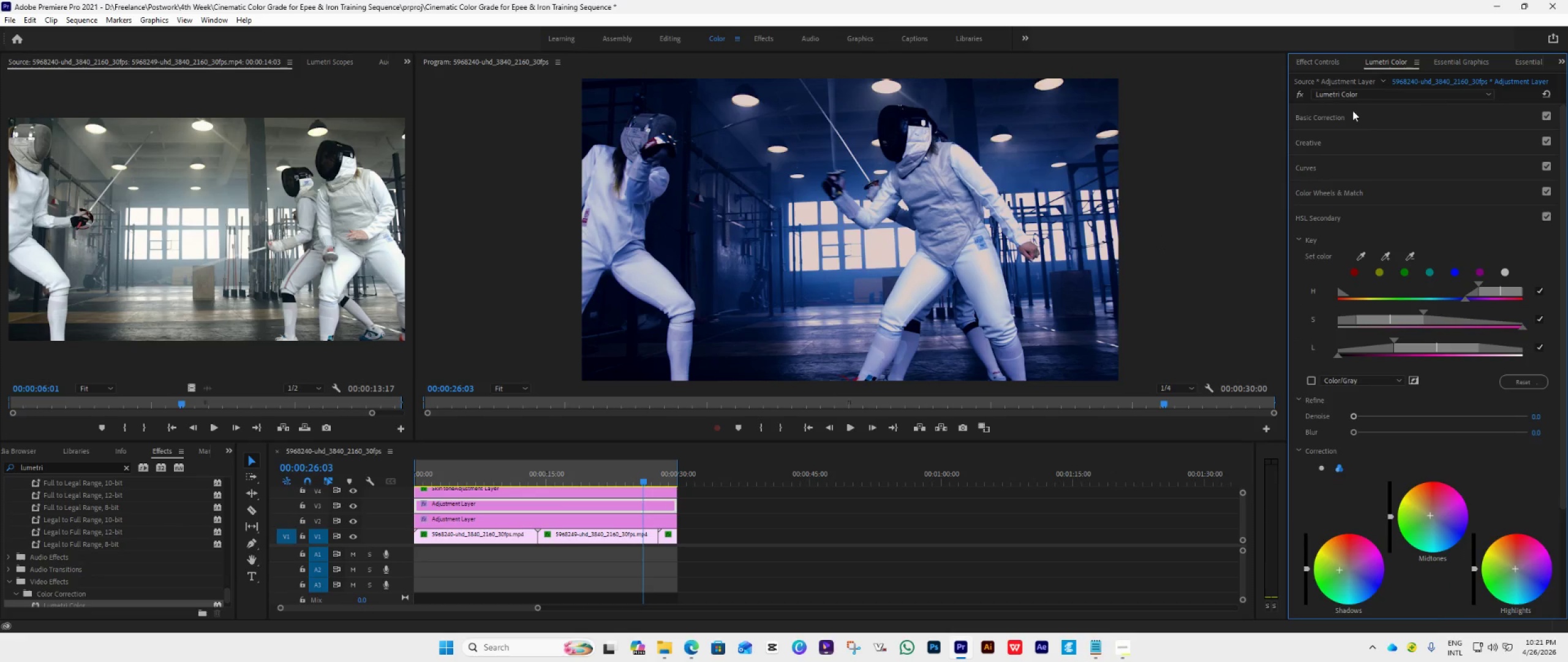 
left_click([1337, 118])
 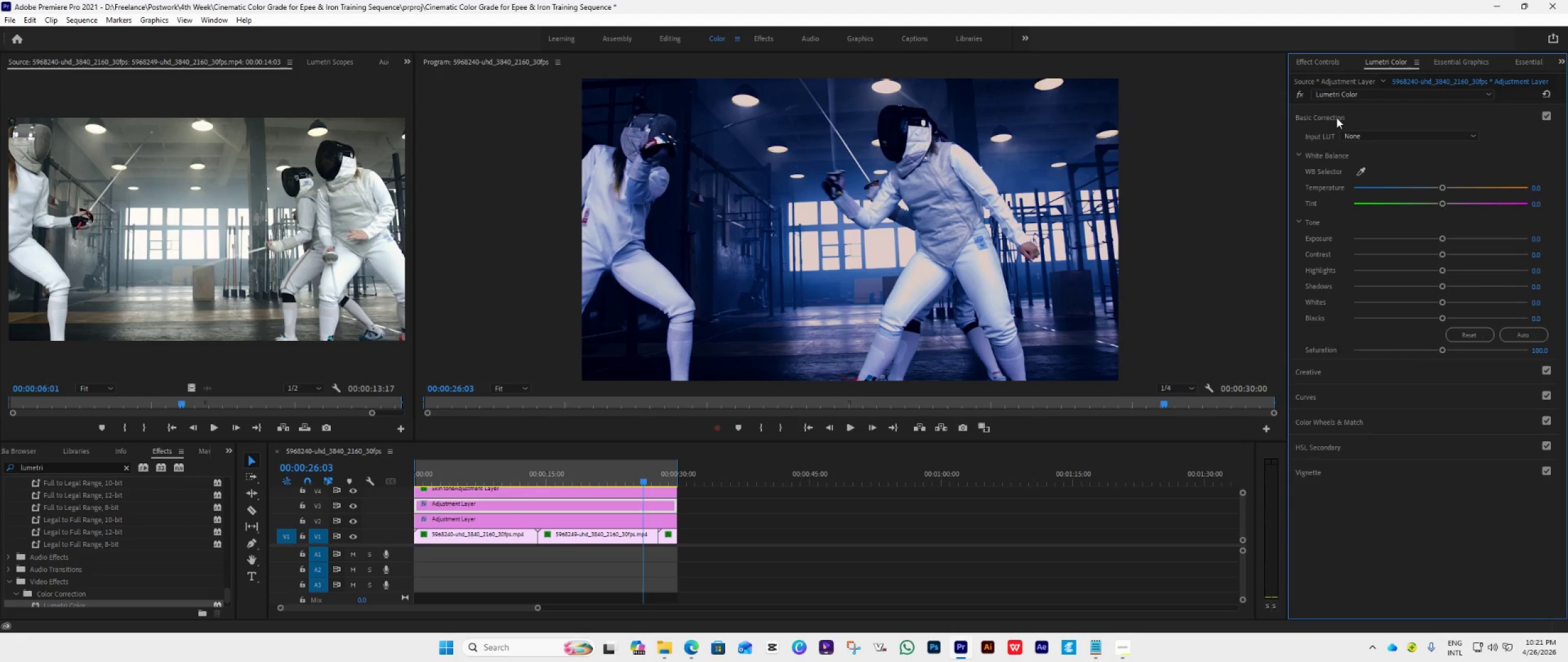 
double_click([1336, 118])
 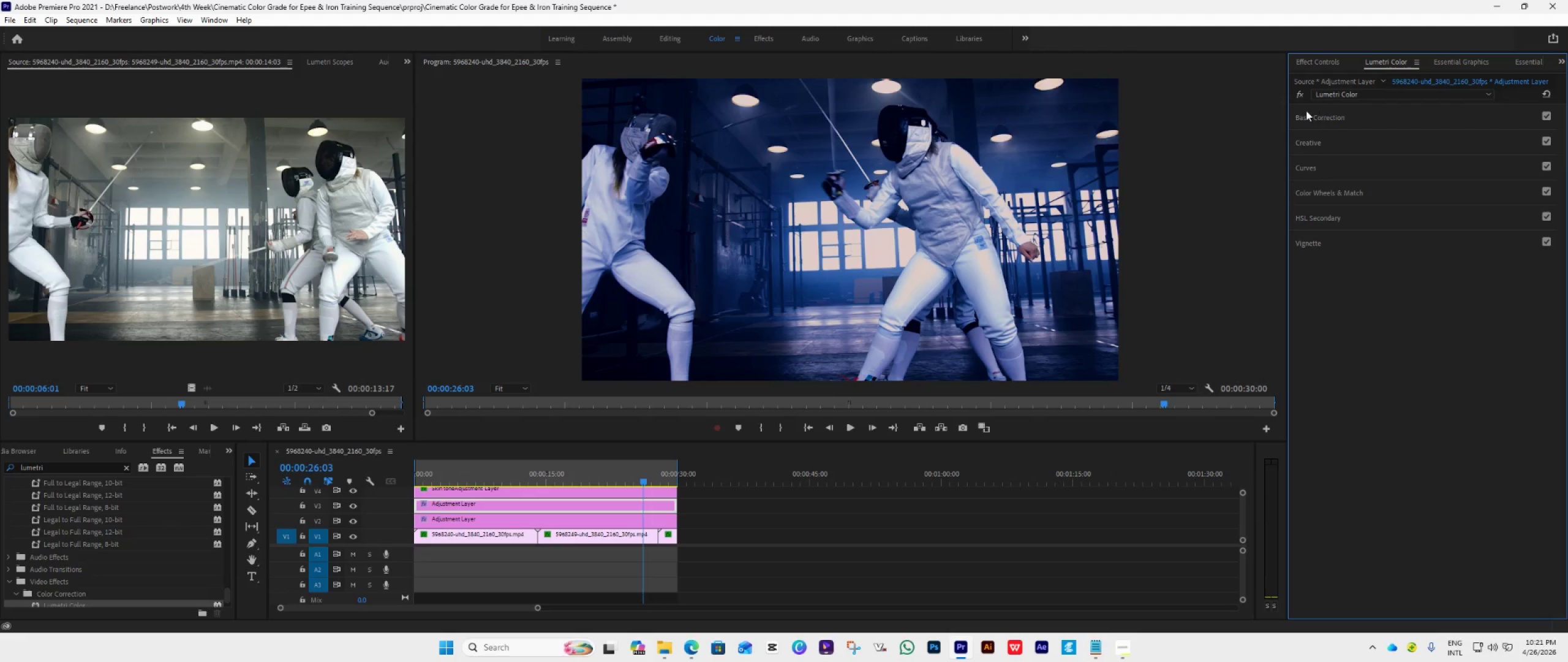 
left_click([1305, 116])
 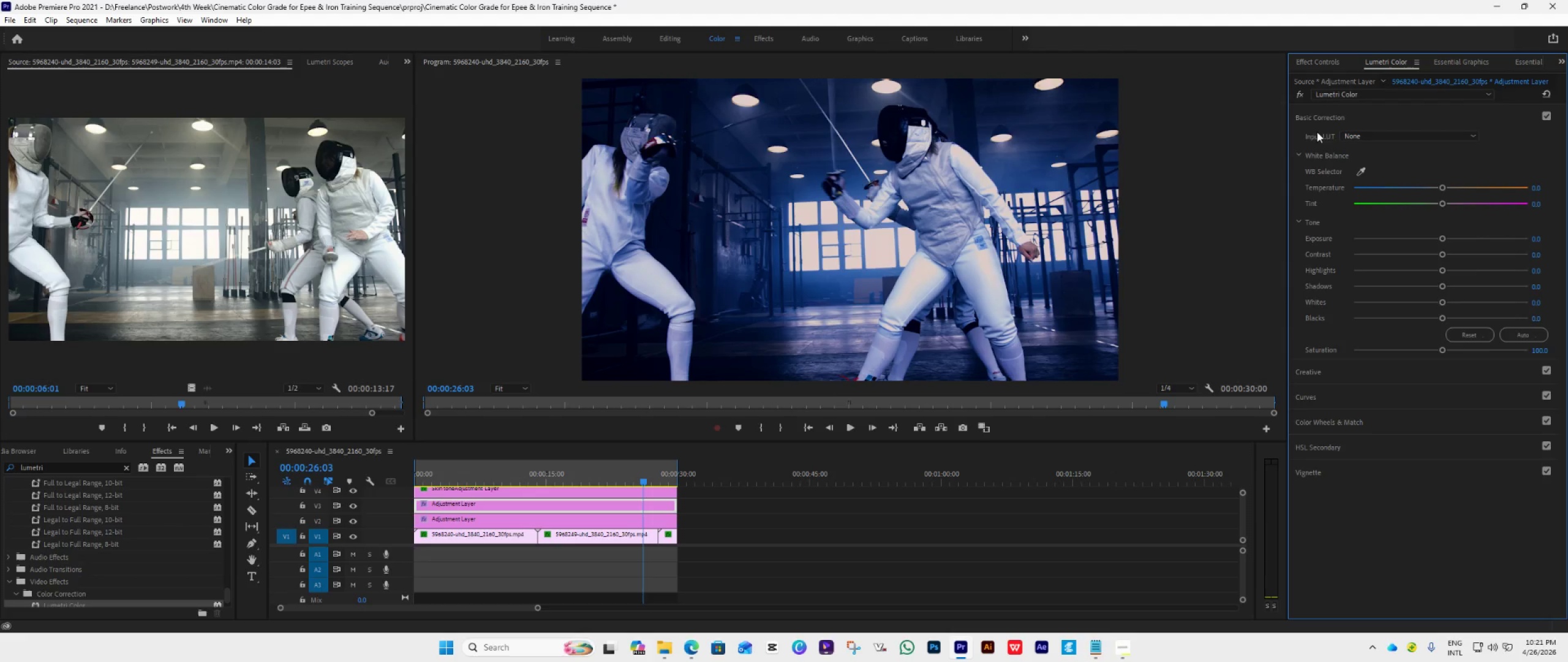 
left_click([1318, 123])
 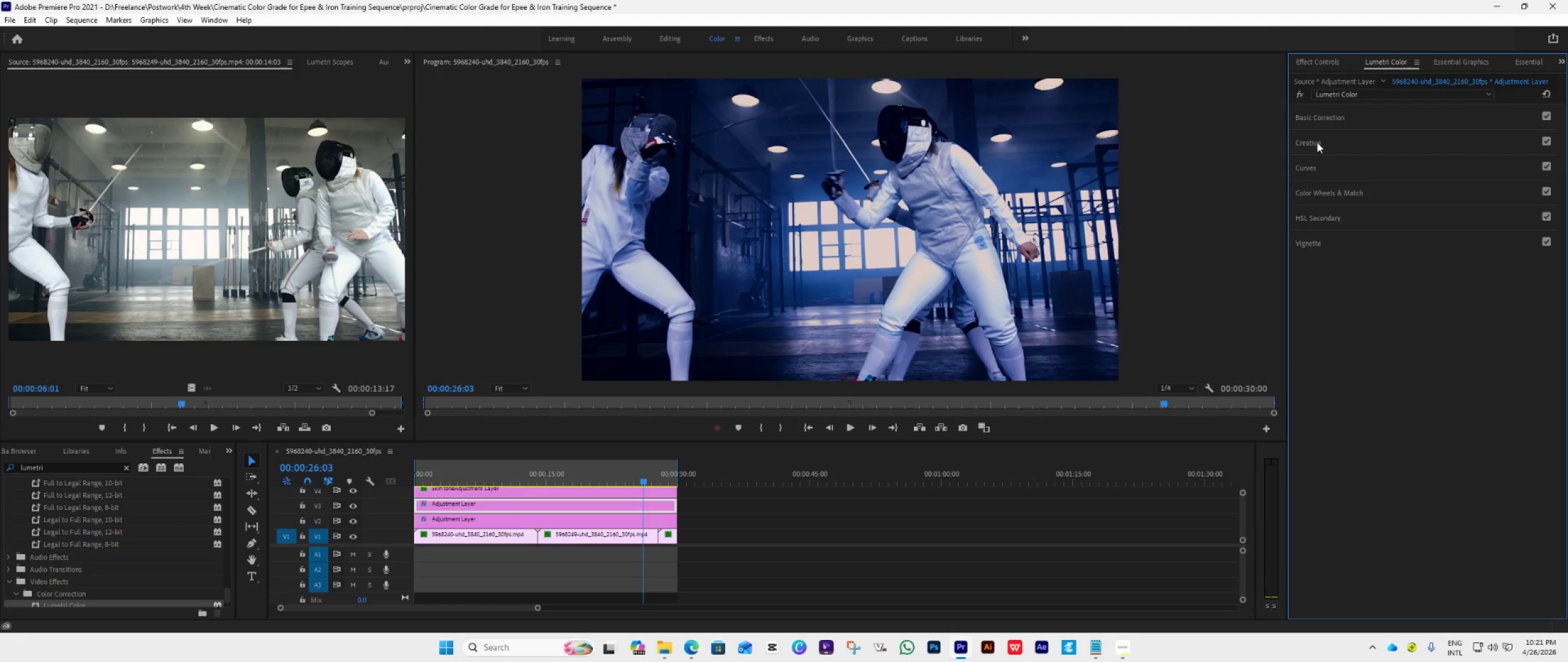 
left_click([1319, 162])
 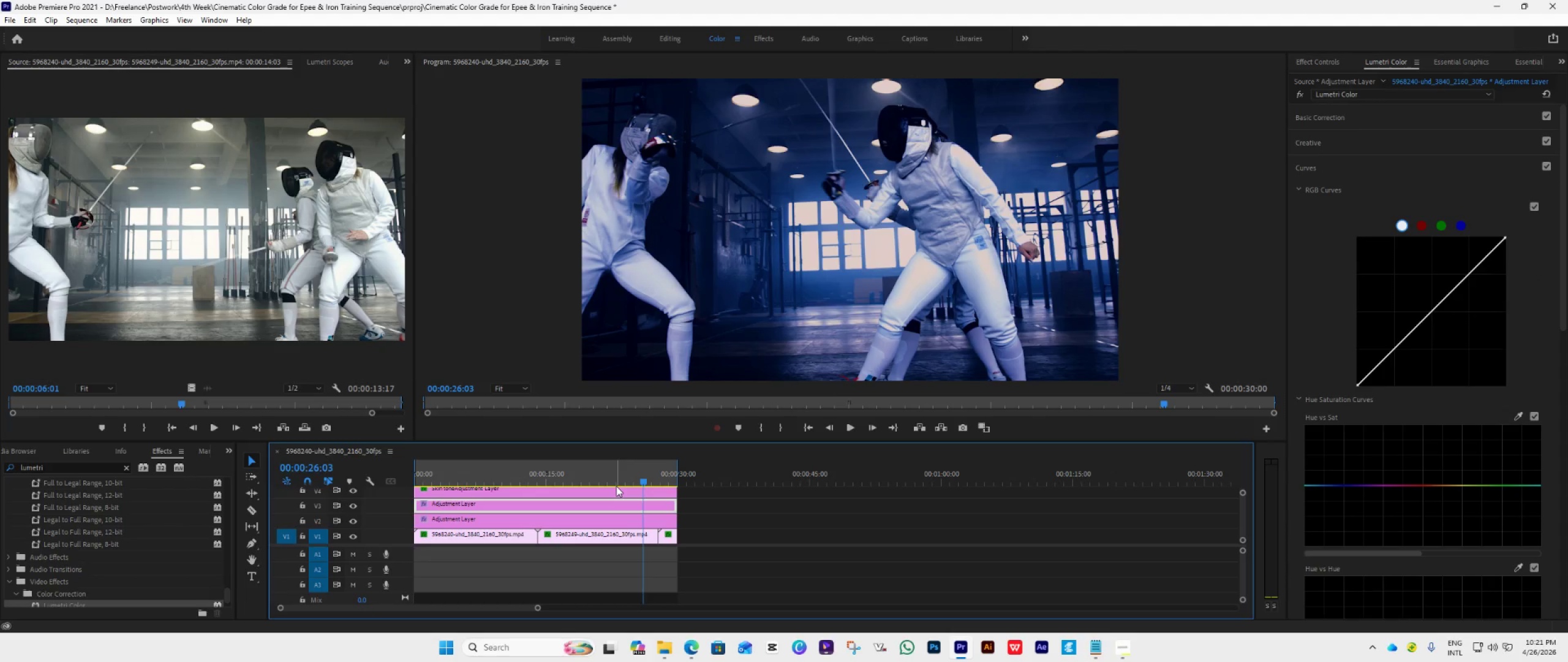 
left_click_drag(start_coordinate=[602, 500], to_coordinate=[602, 504])
 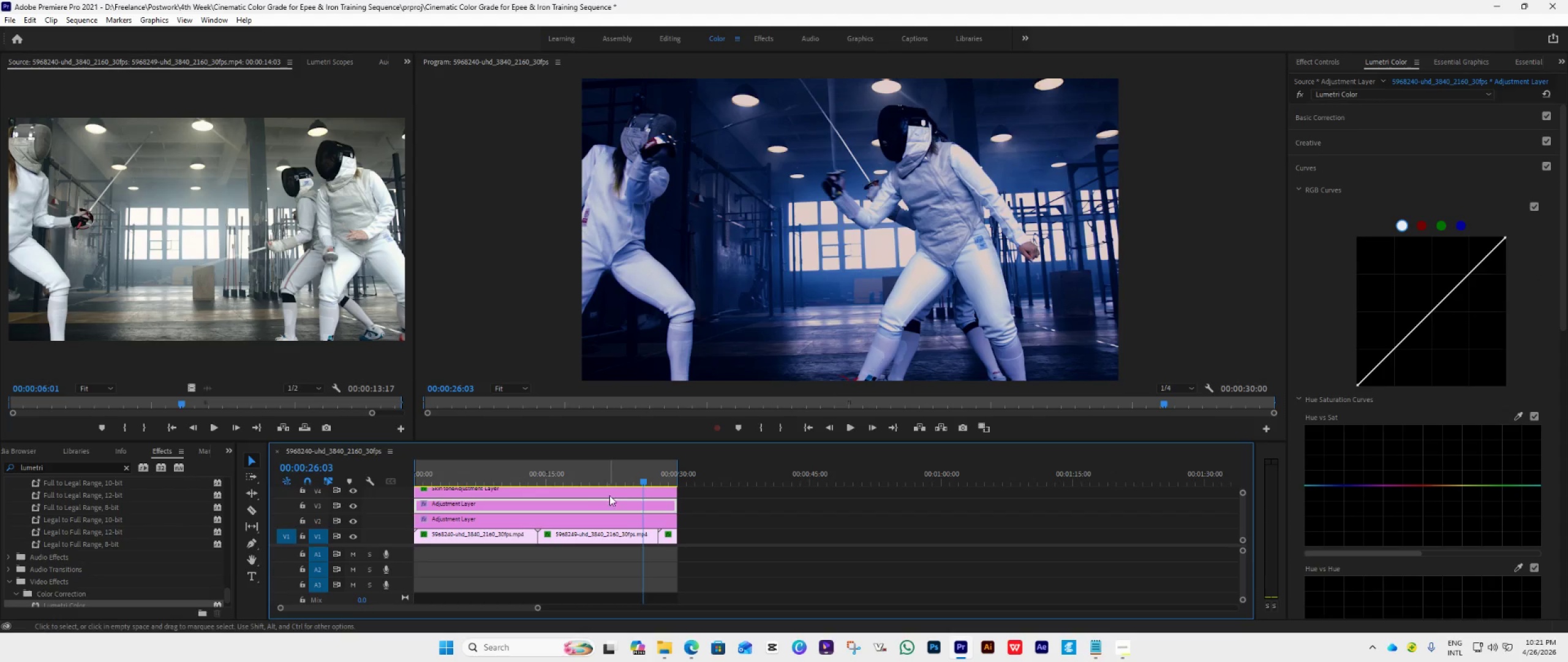 
left_click([612, 490])
 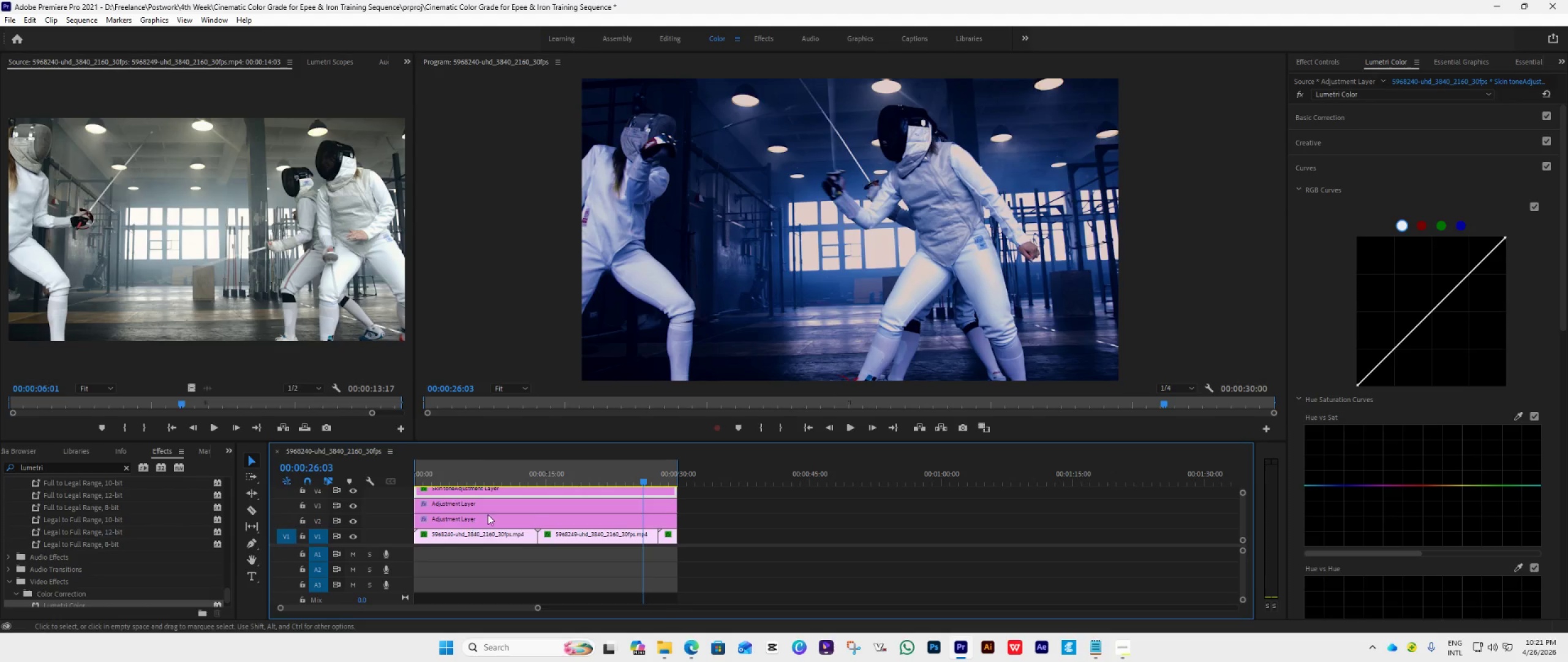 
left_click([563, 504])
 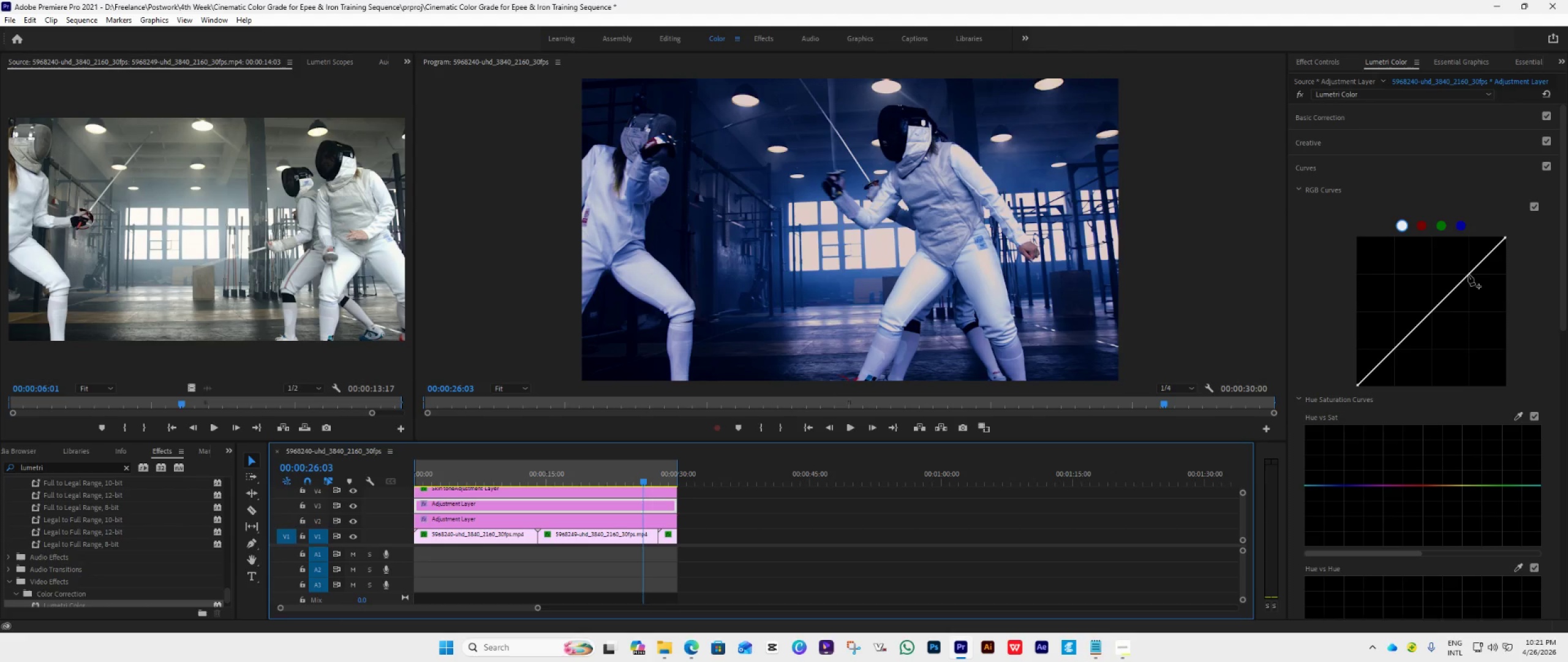 
left_click([1471, 274])
 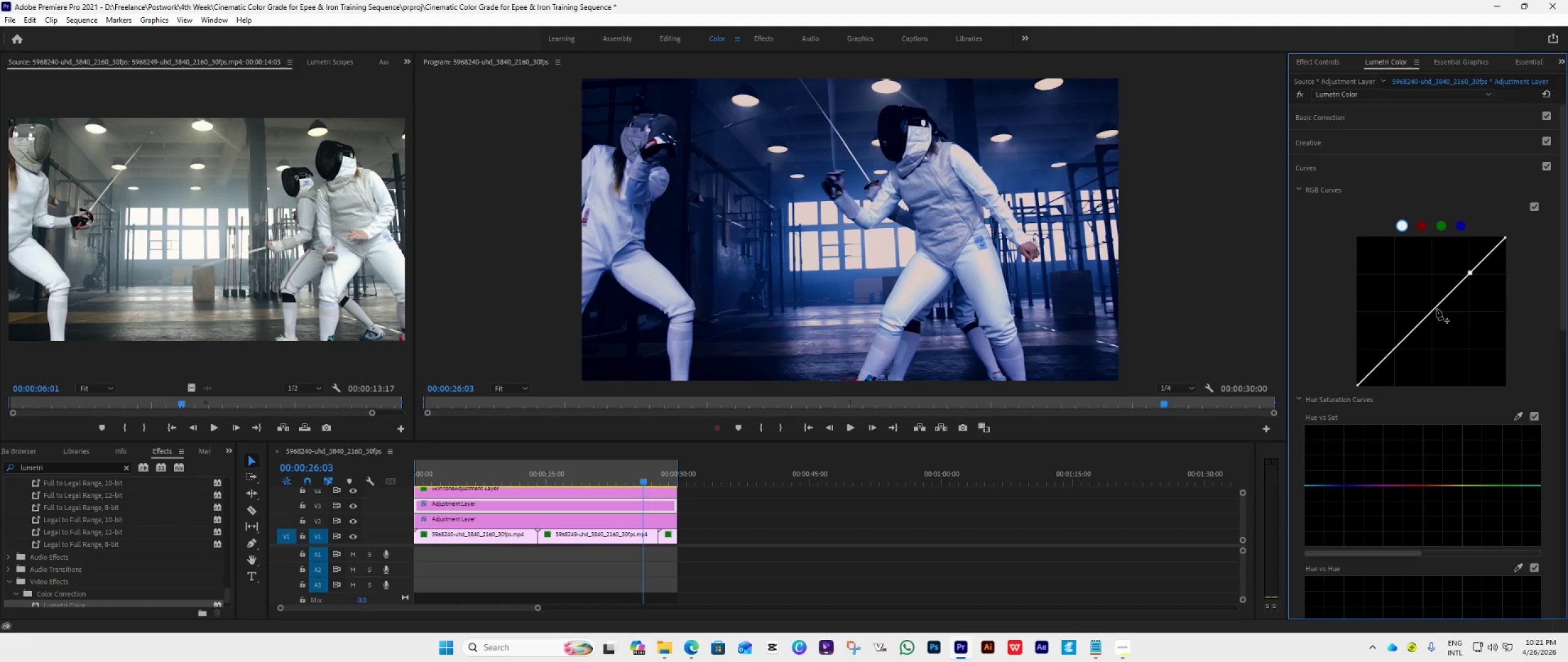 
left_click([1434, 310])
 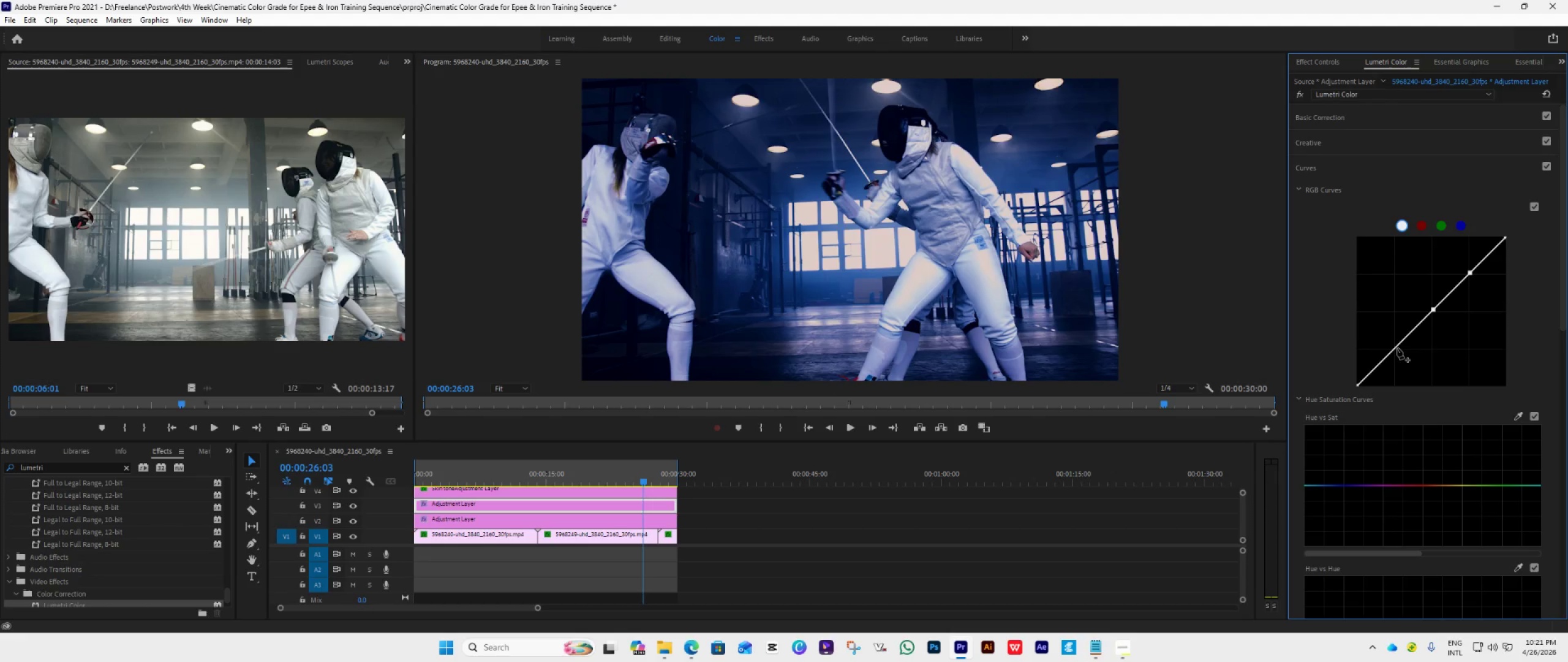 
left_click([1397, 348])
 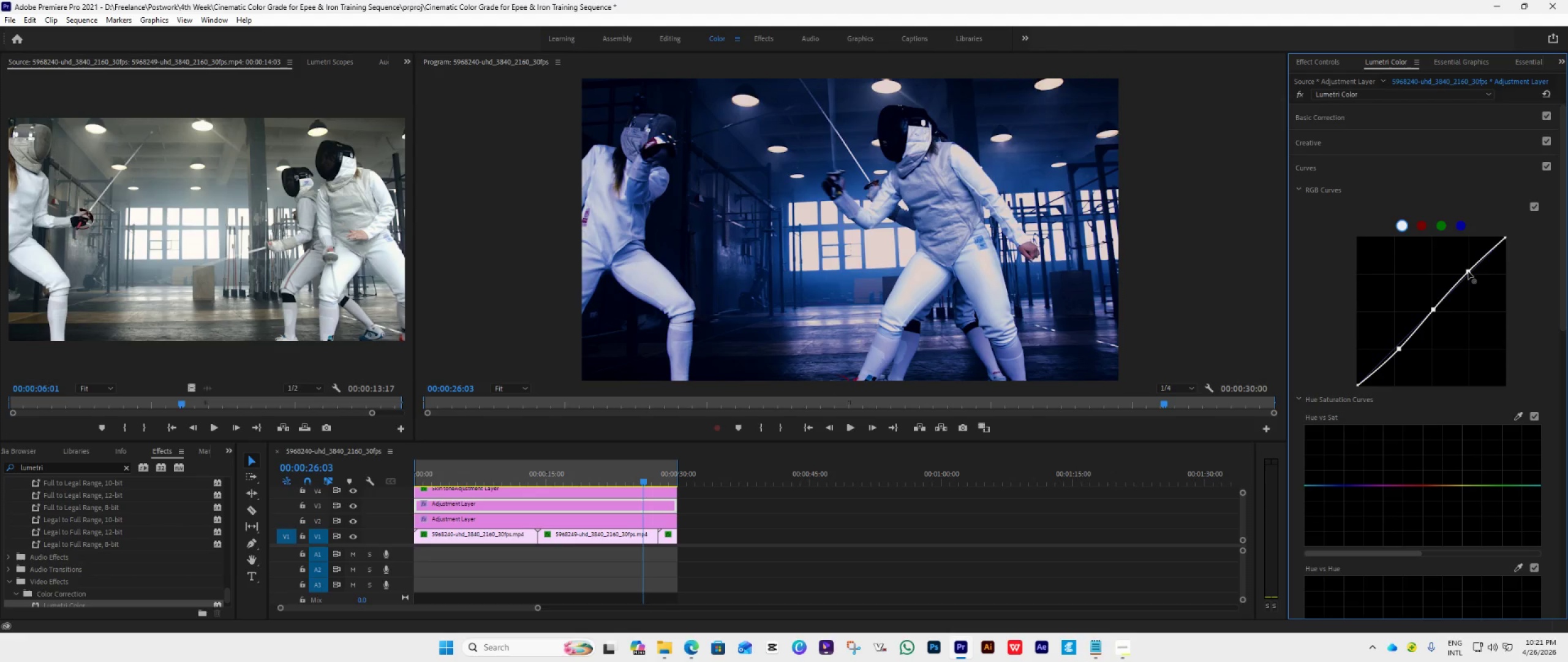 
wait(13.59)
 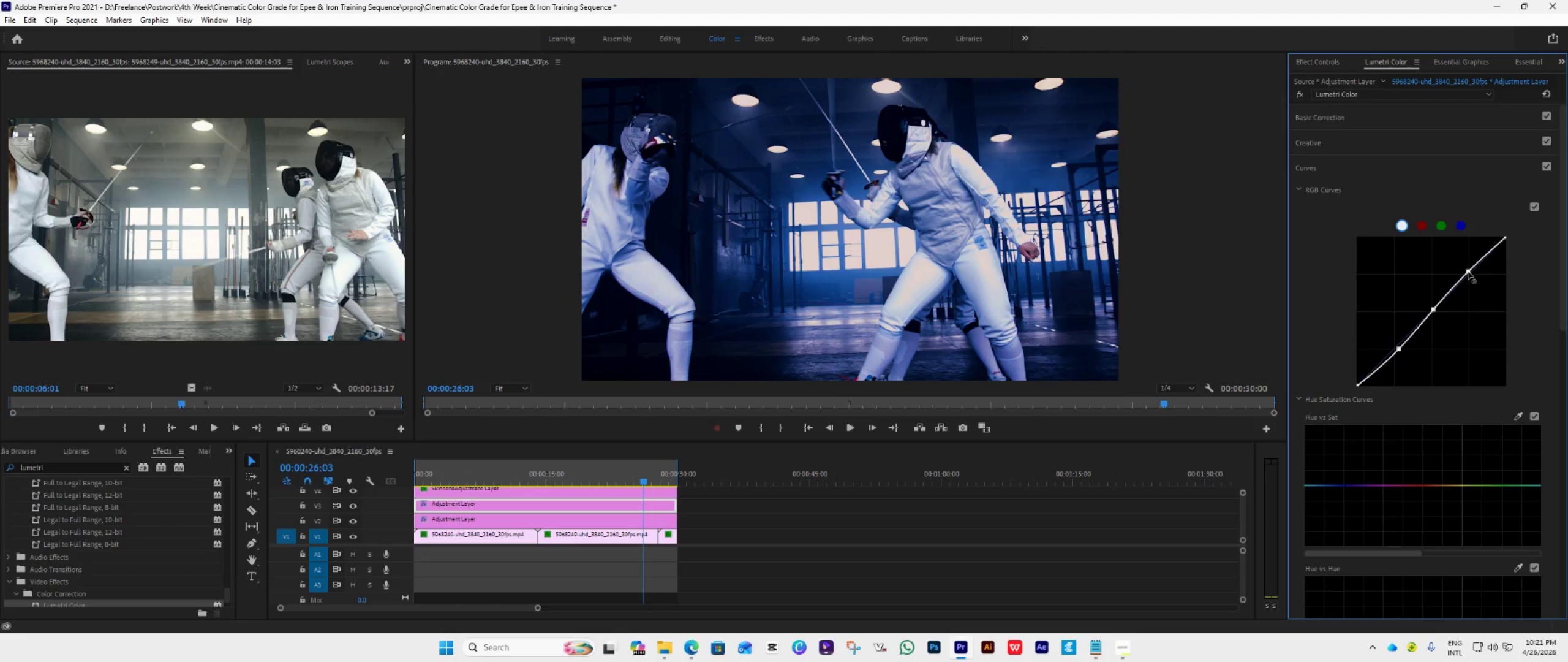 
left_click([812, 427])
 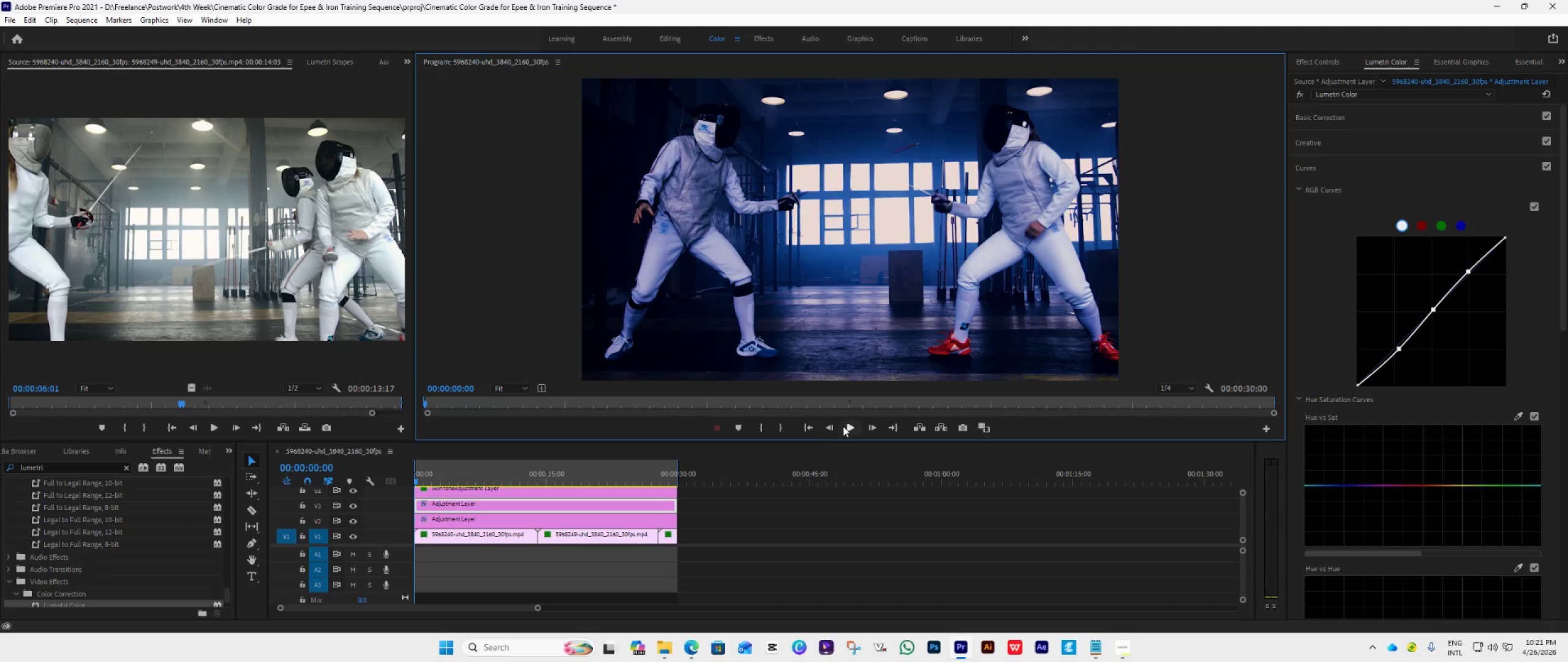 
left_click([847, 425])
 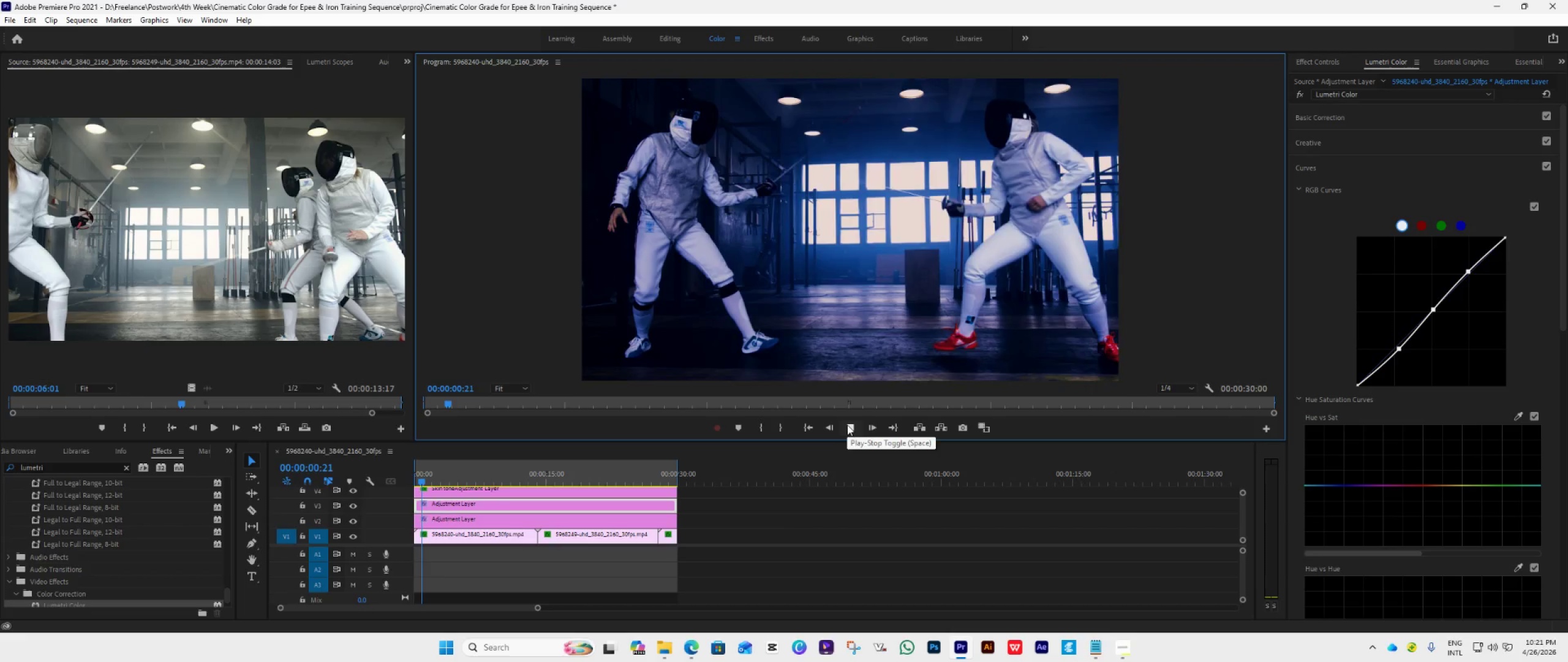 
left_click([847, 425])
 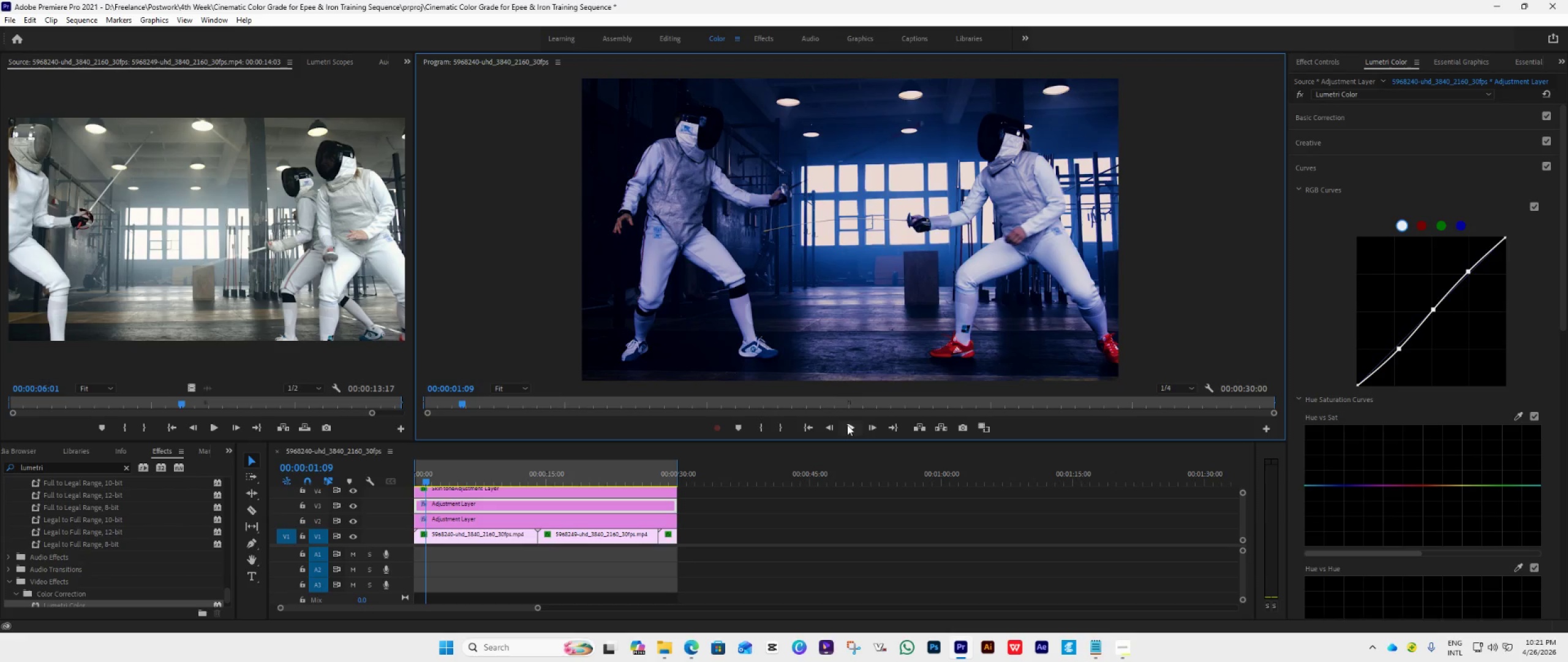 
left_click([847, 425])
 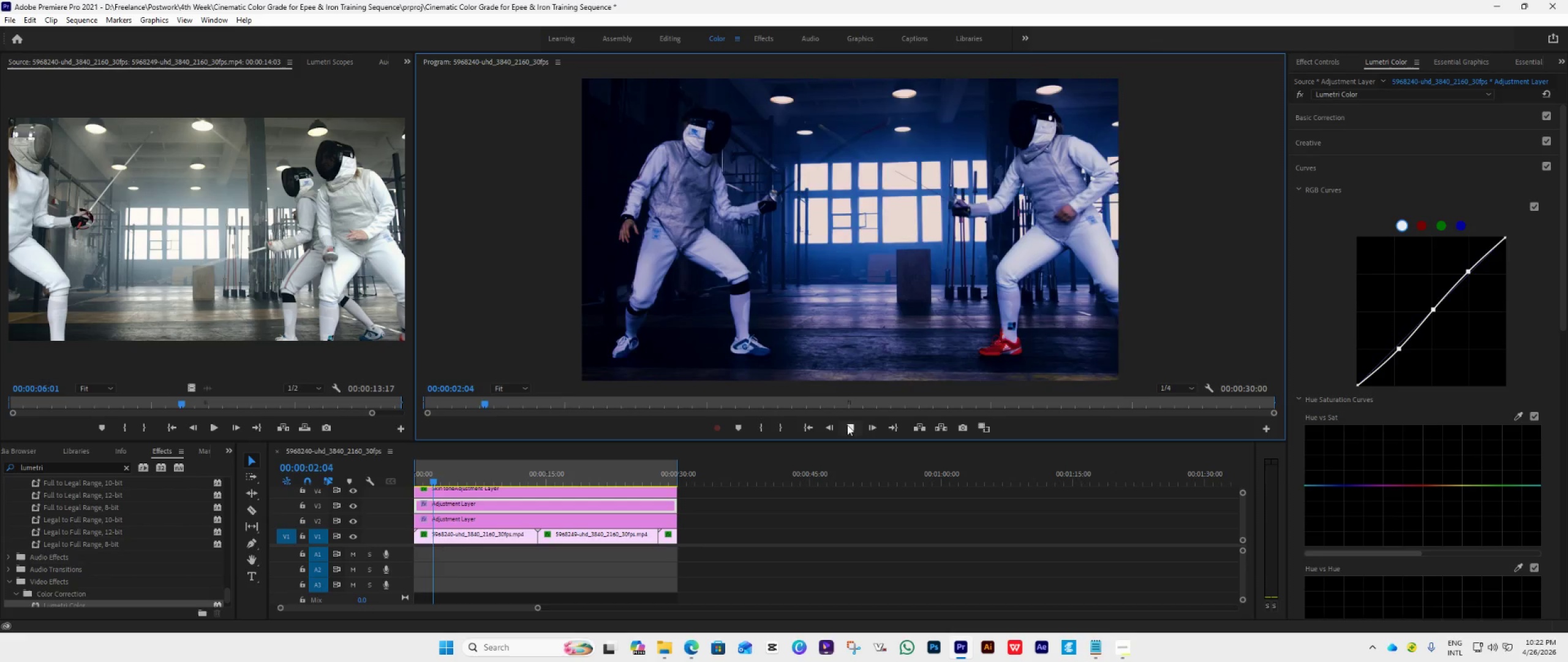 
left_click([847, 425])
 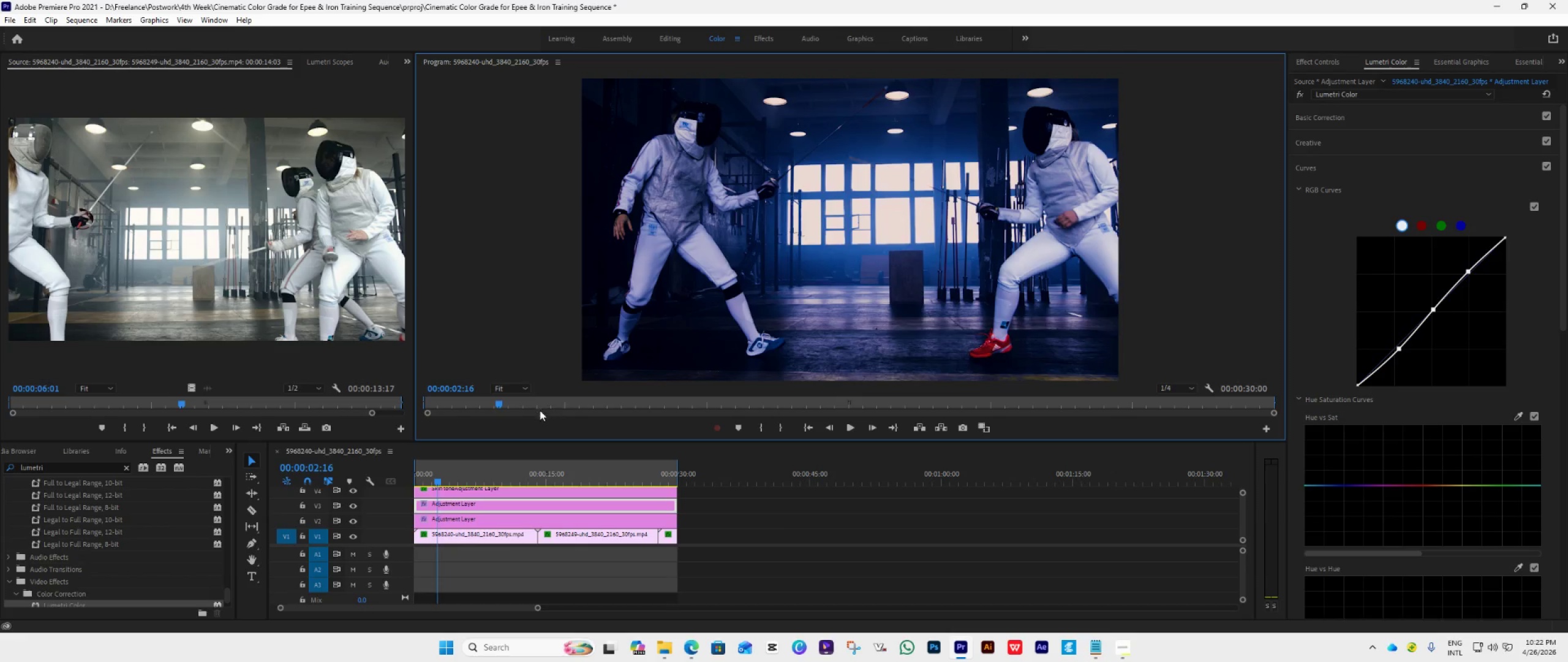 
left_click([527, 384])
 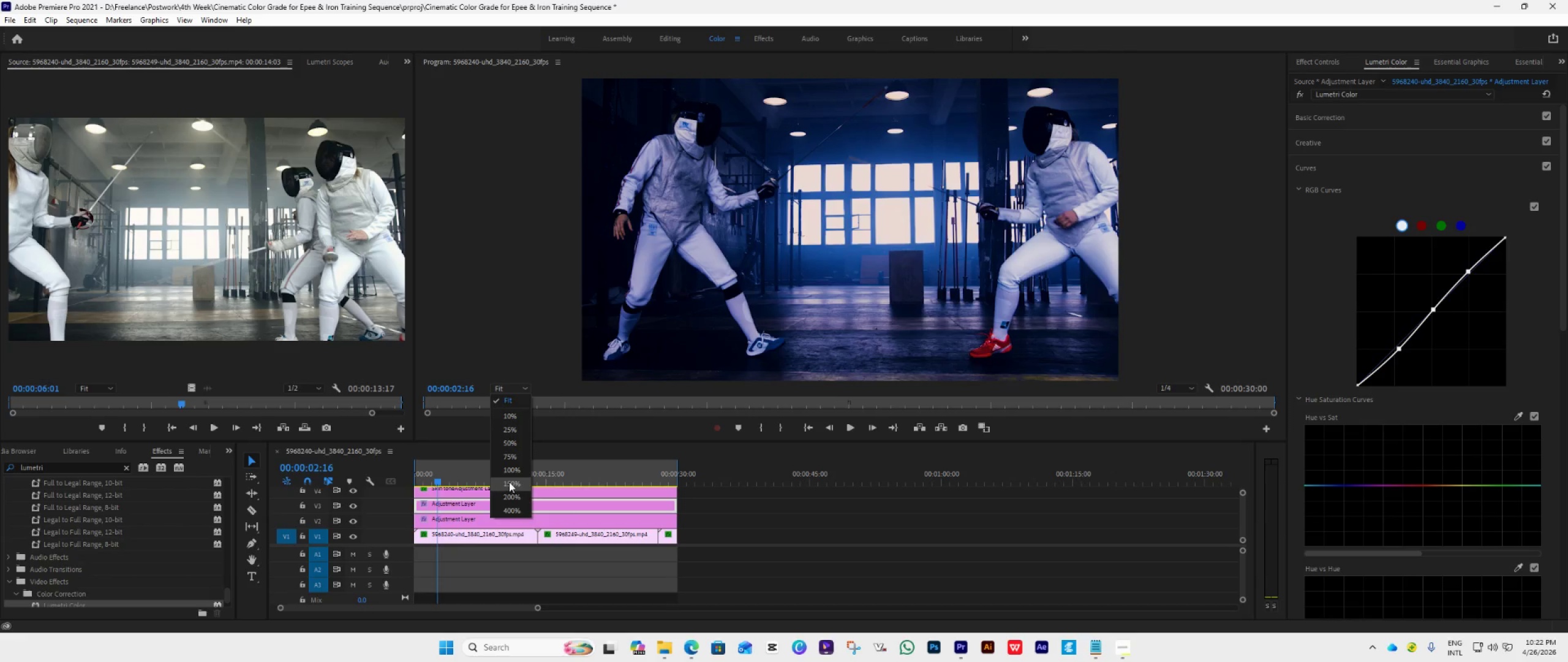 
left_click([510, 492])
 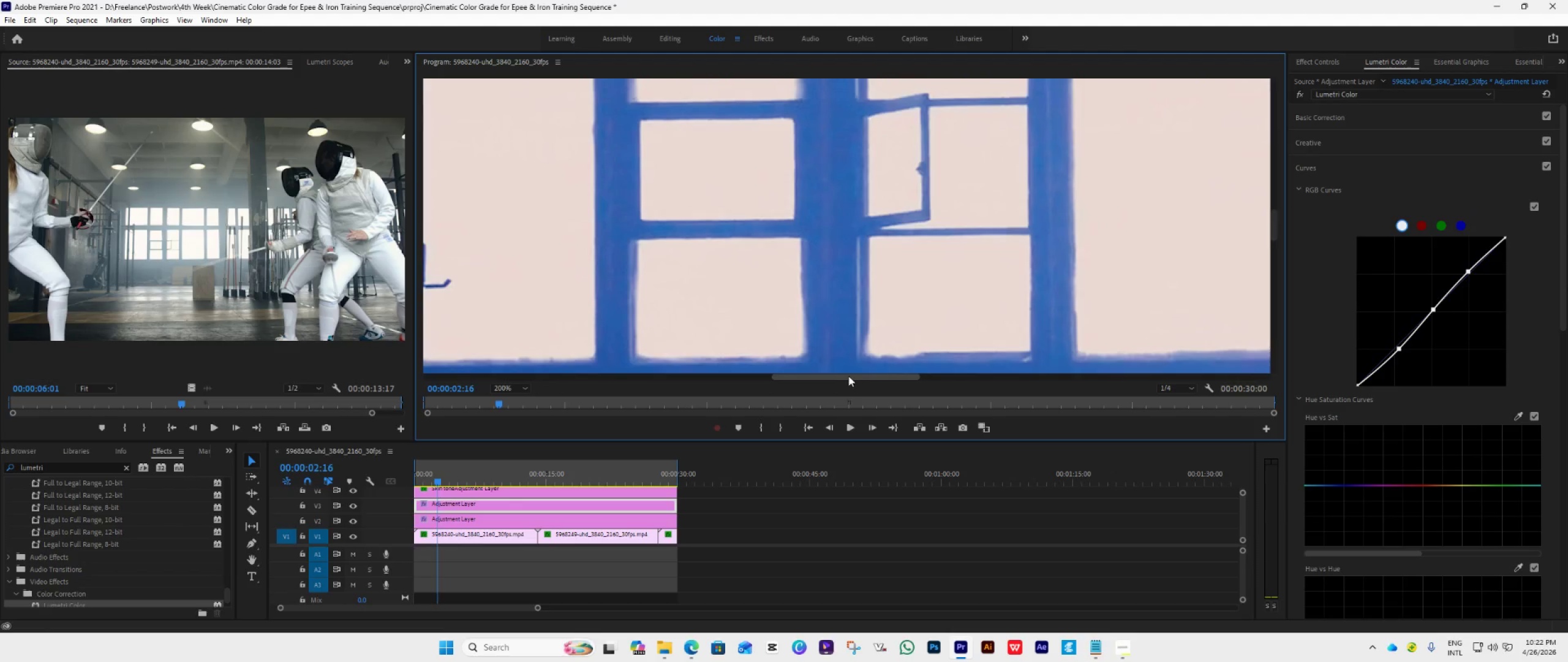 
left_click_drag(start_coordinate=[848, 375], to_coordinate=[515, 373])
 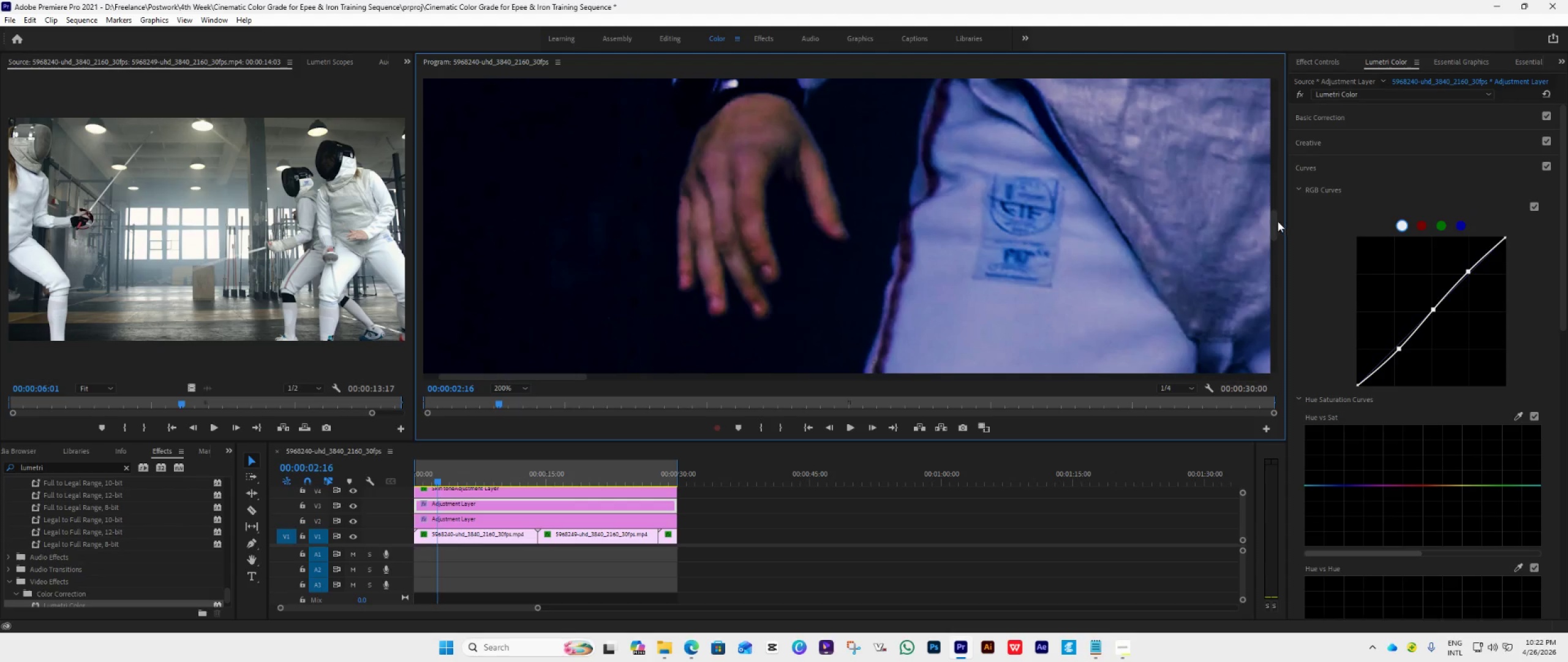 
left_click_drag(start_coordinate=[1273, 226], to_coordinate=[1270, 221])
 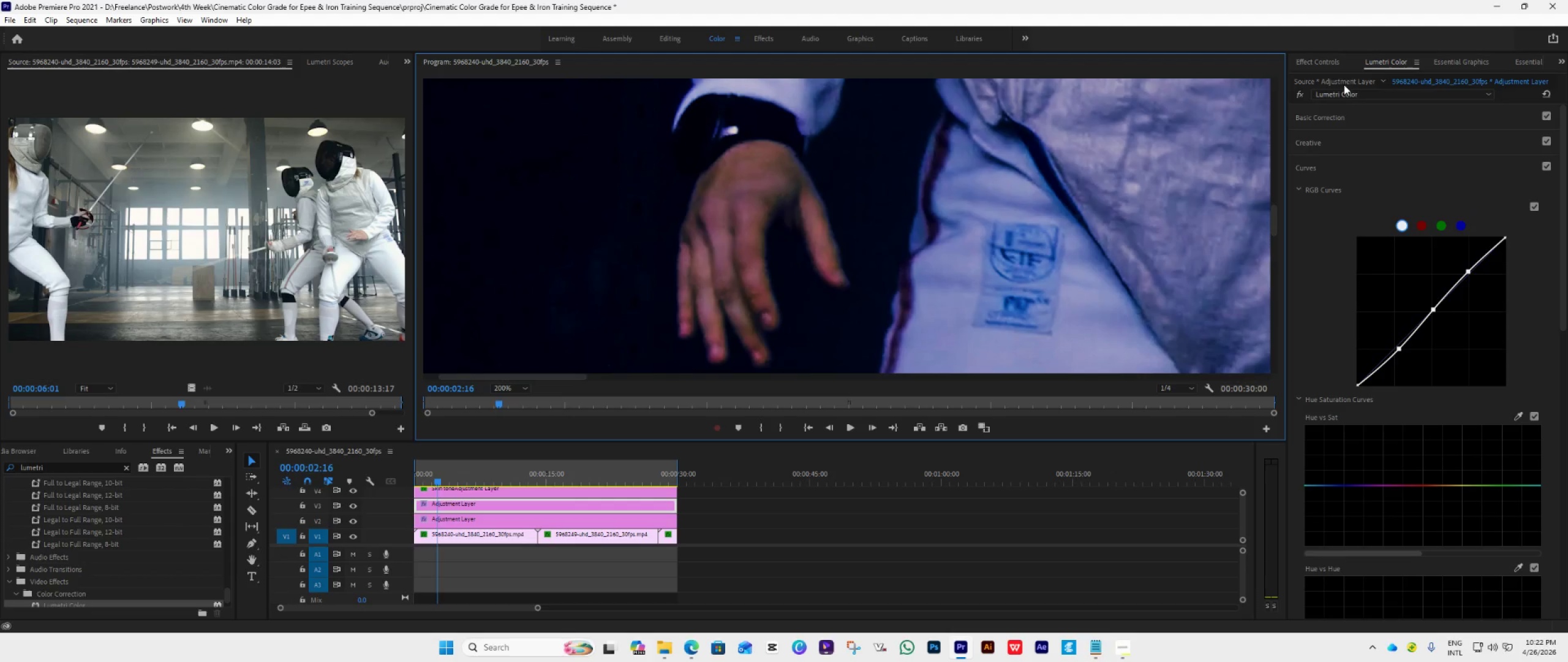 
wait(12.98)
 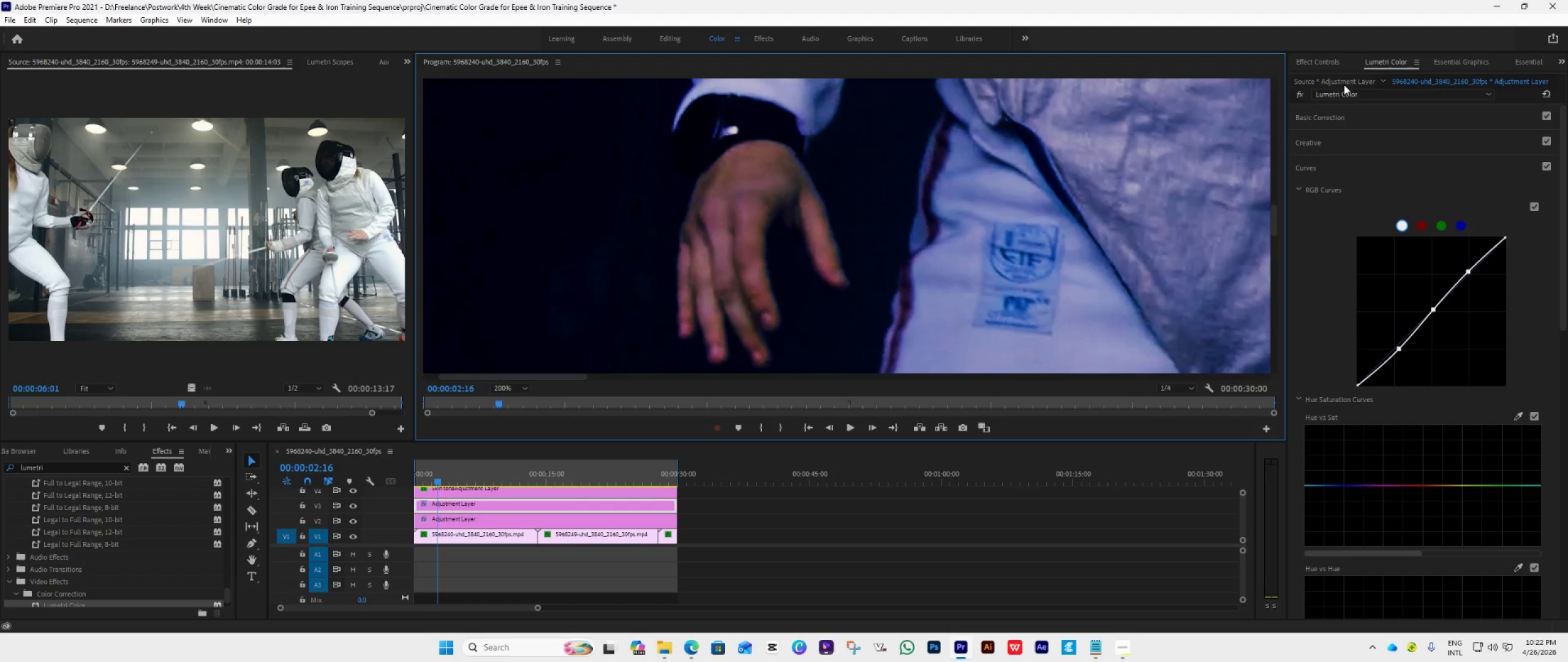 
left_click([844, 429])
 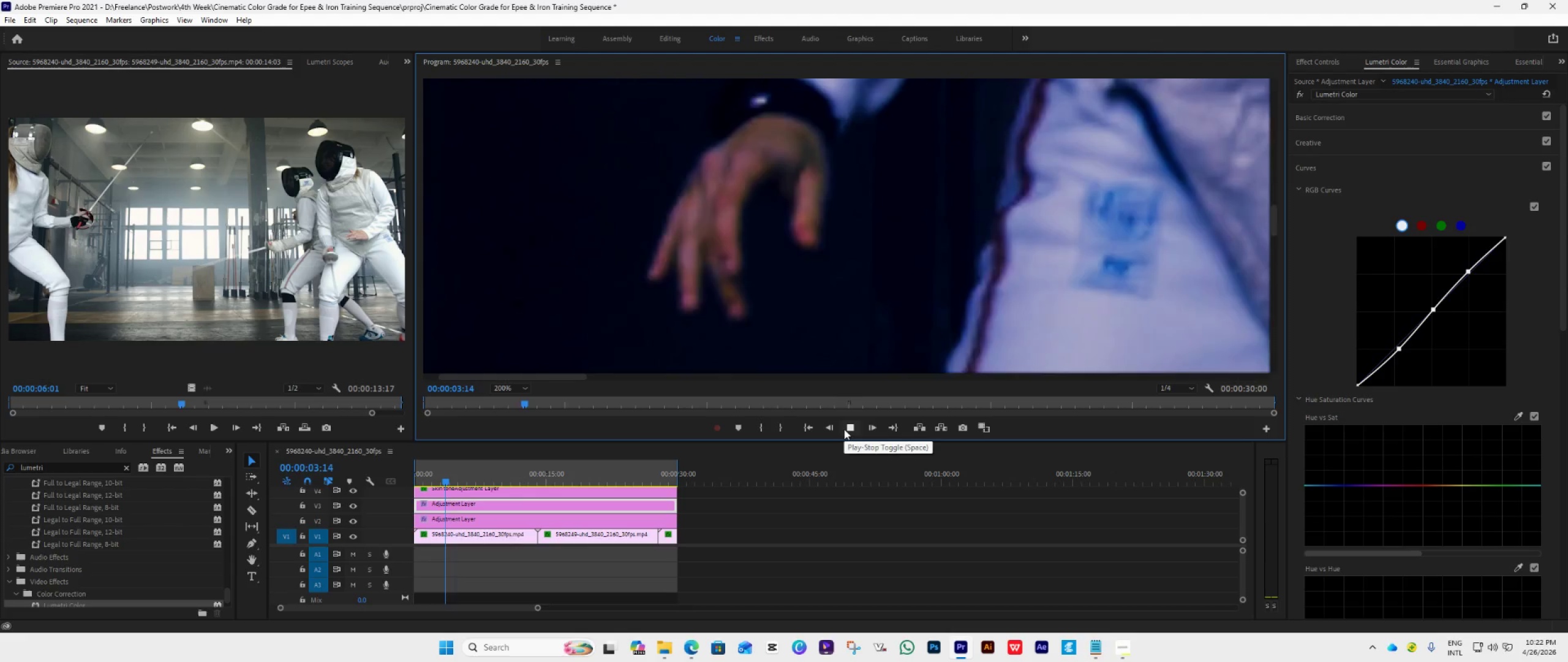 
left_click([844, 429])
 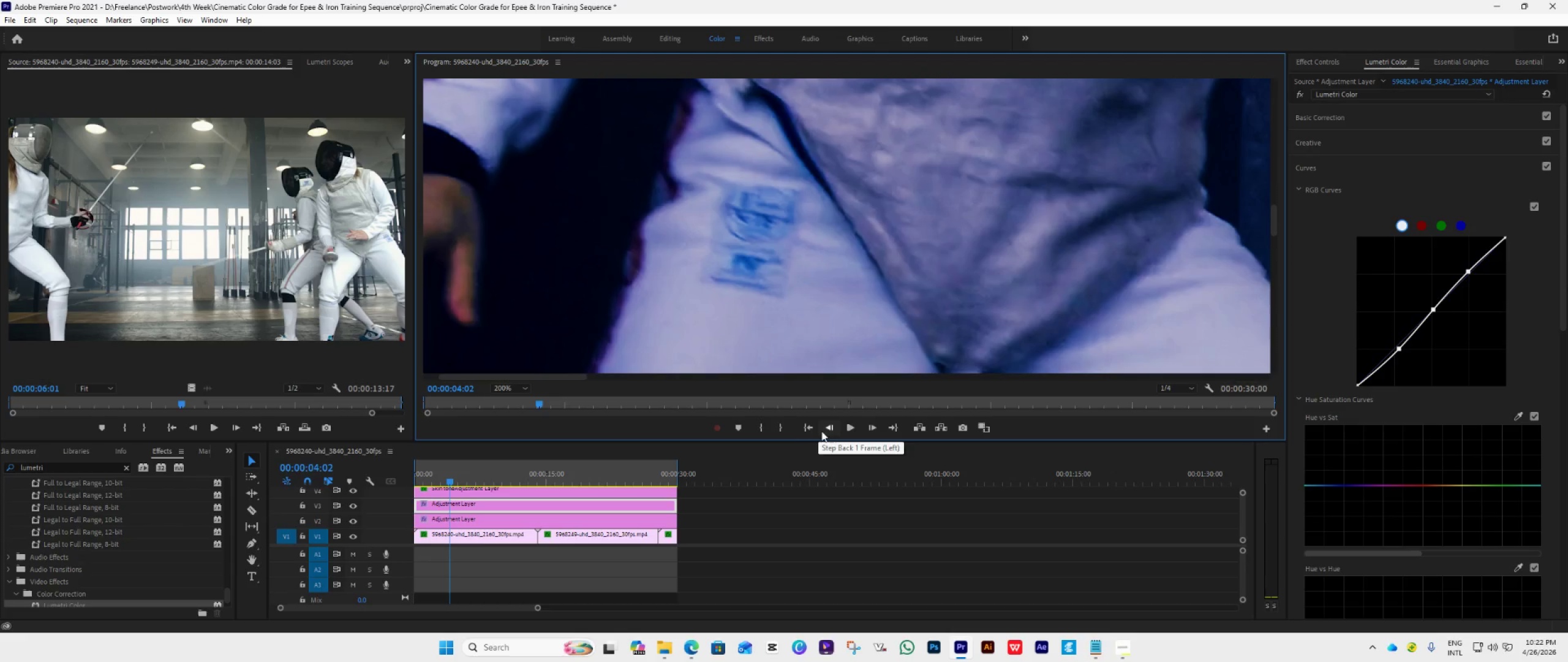 
left_click([842, 429])
 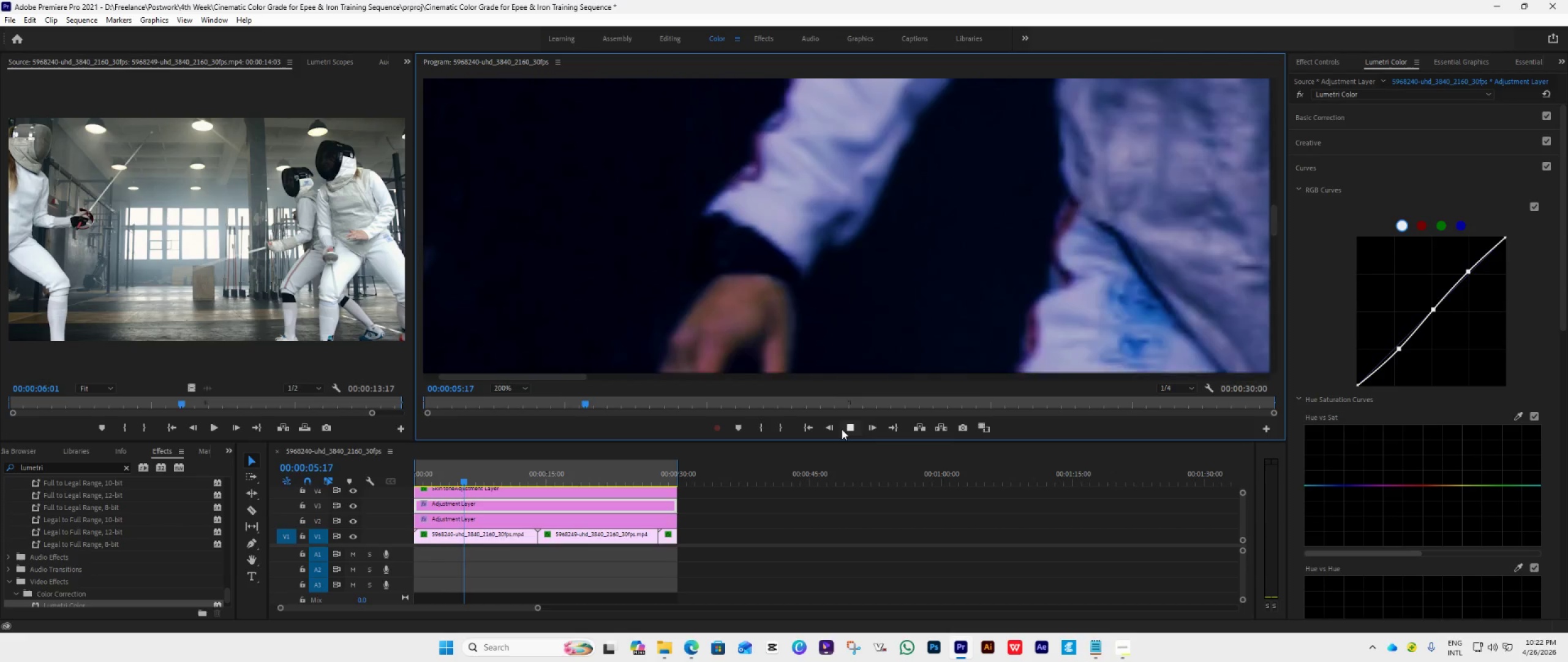 
left_click([842, 429])
 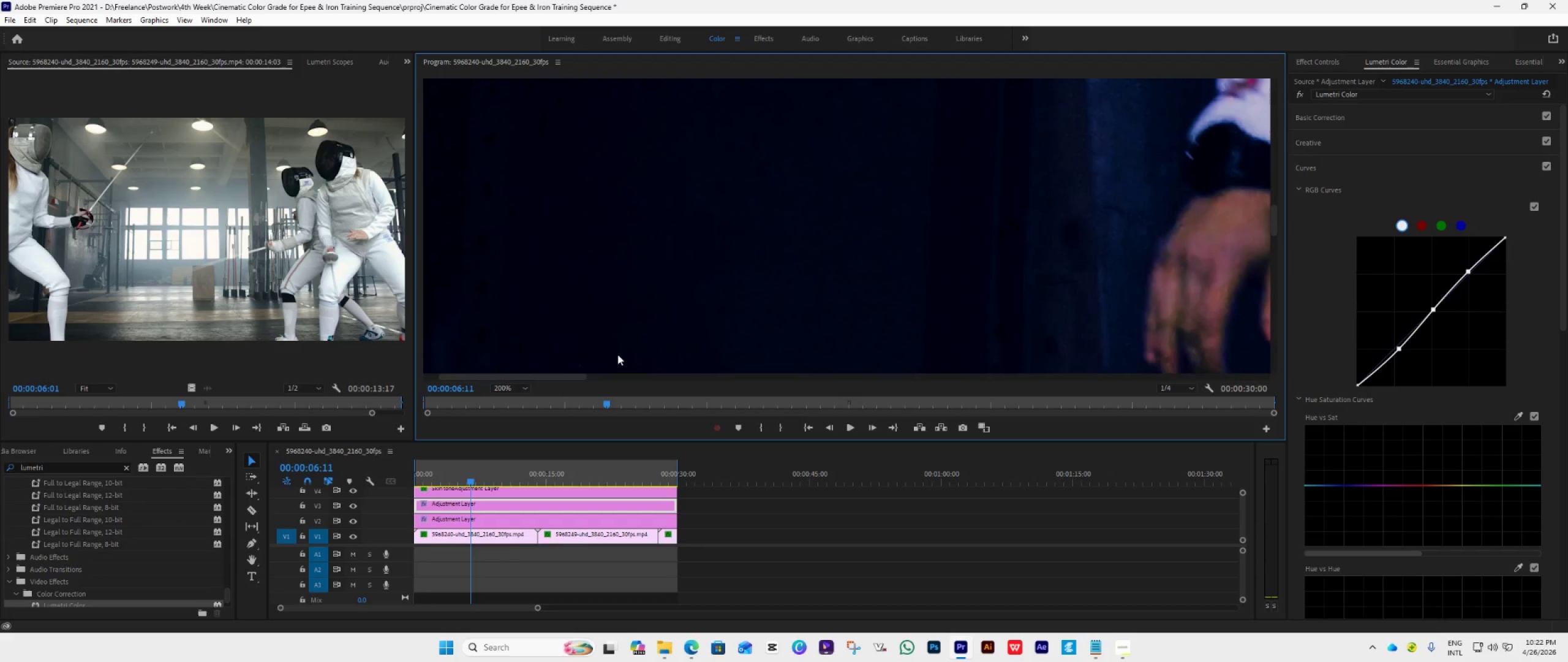 
left_click([519, 391])
 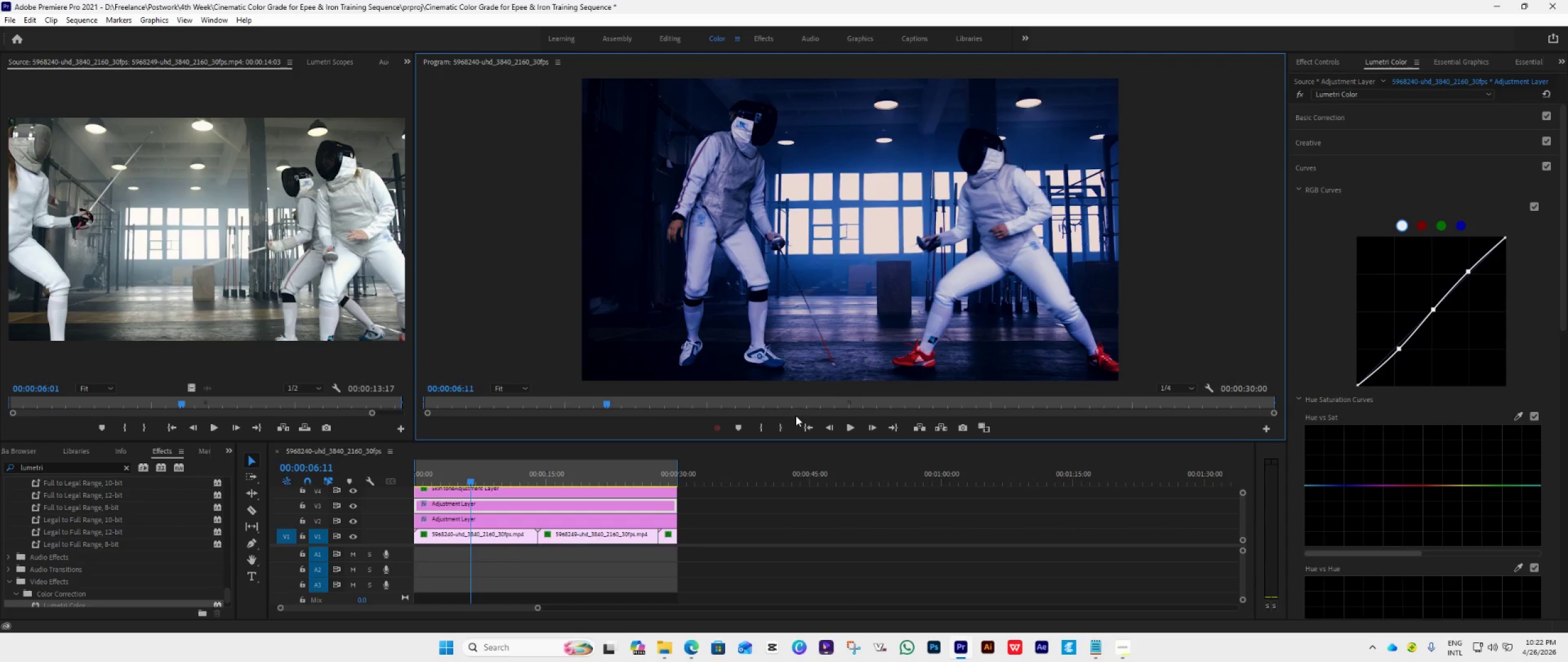 
left_click([849, 430])
 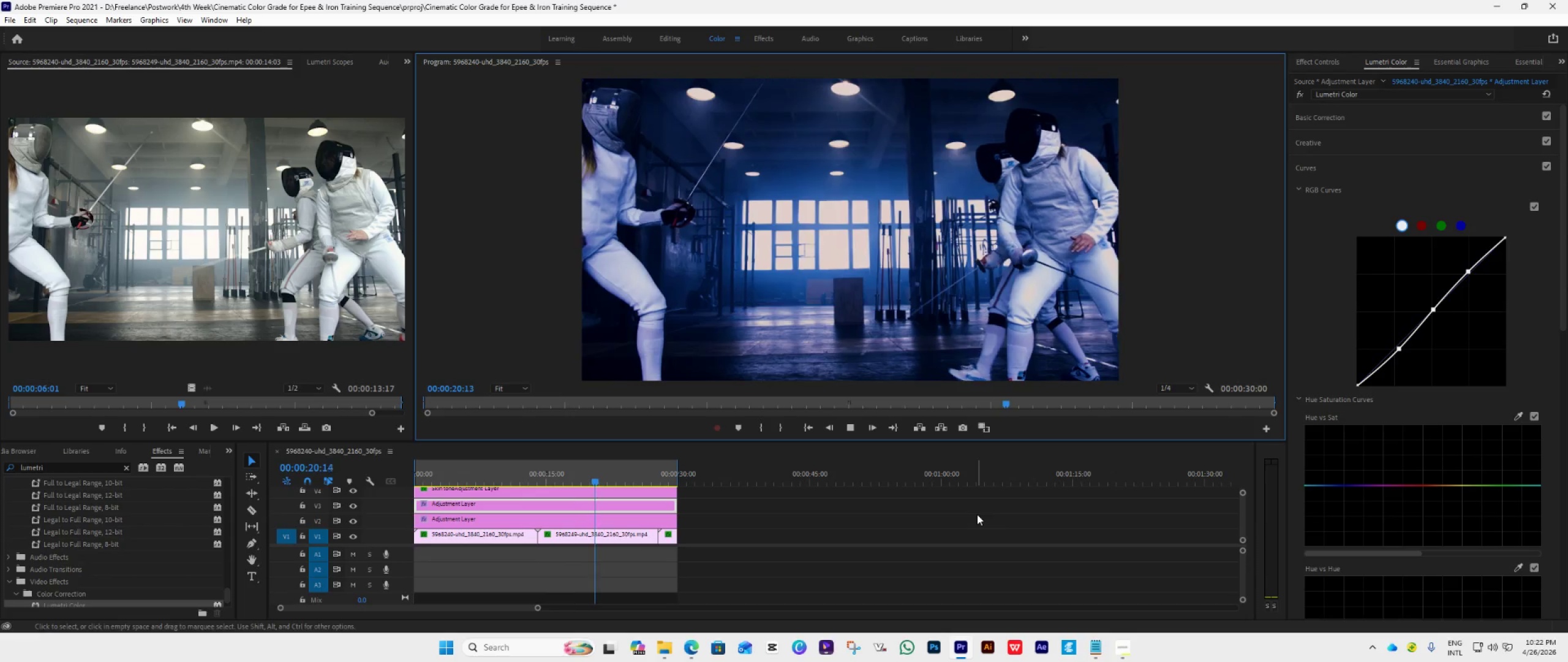 
wait(19.28)
 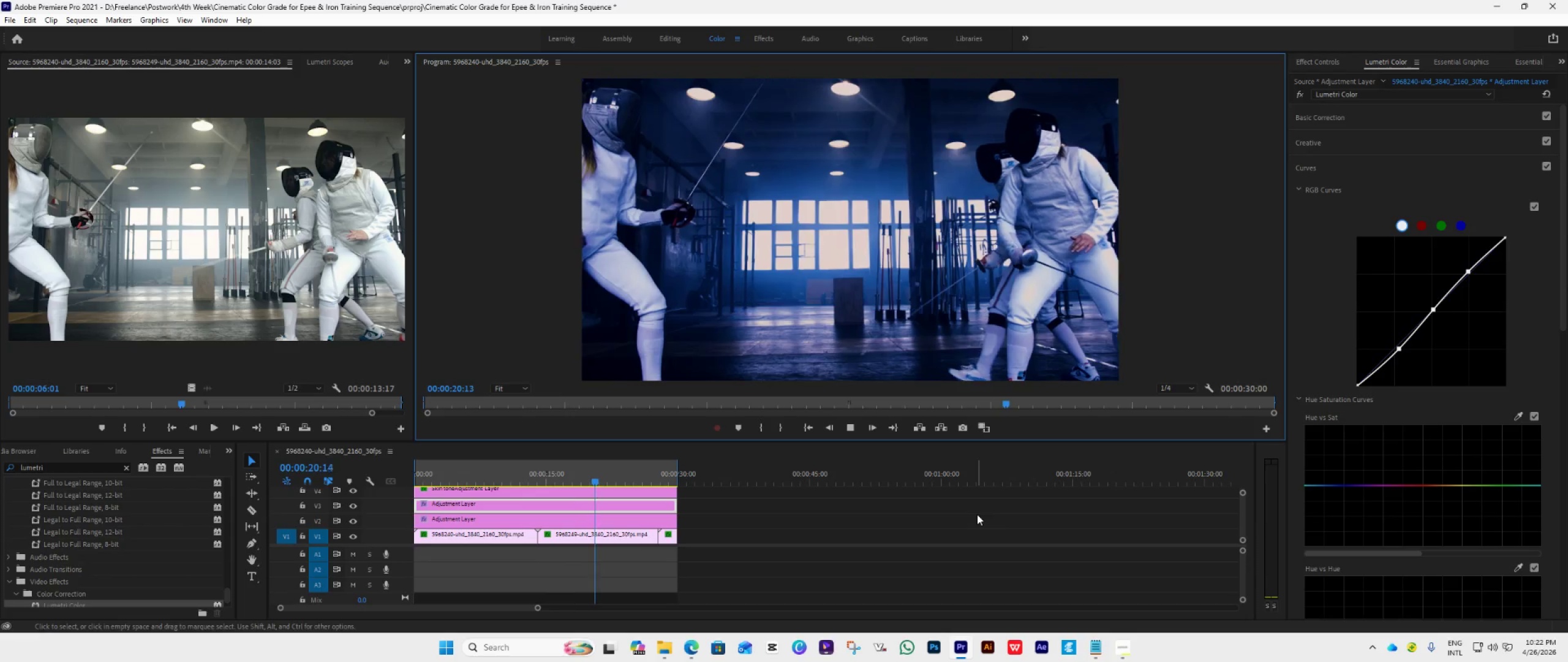 
key(Space)
 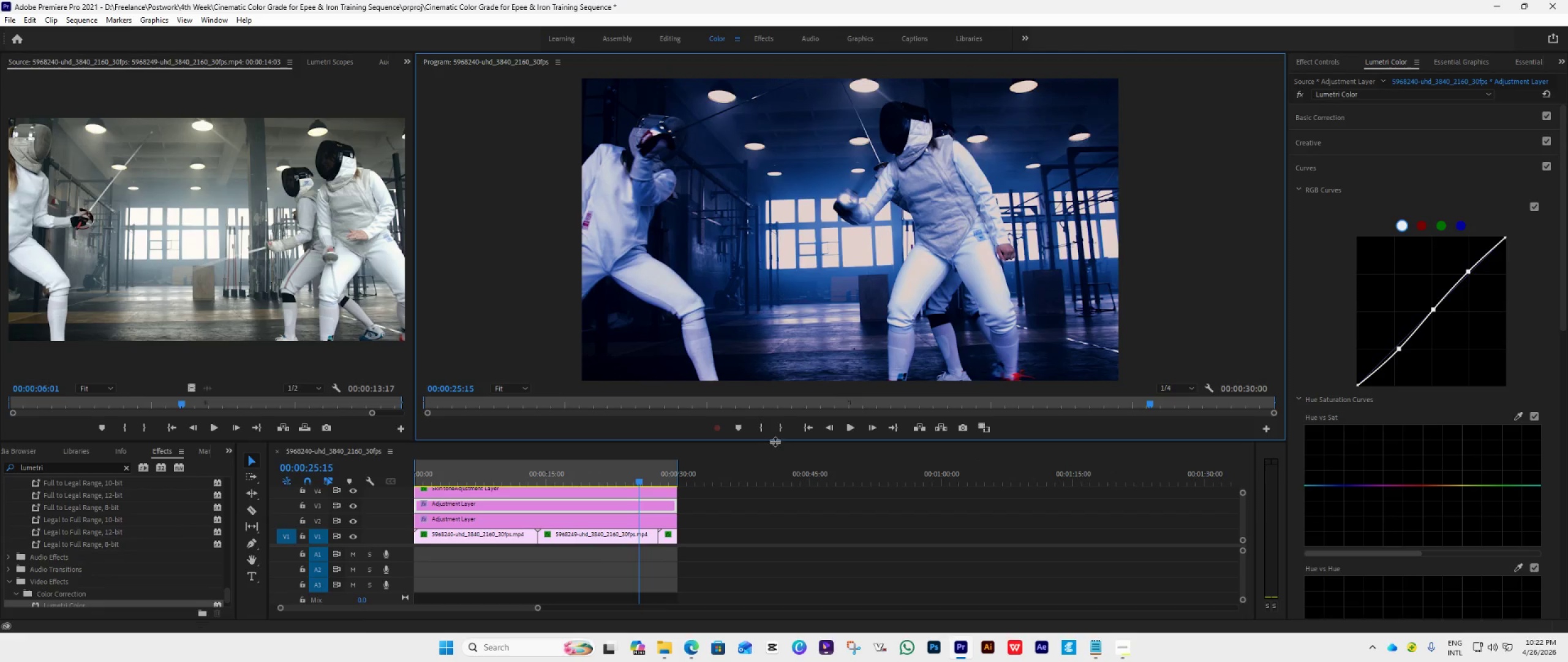 
left_click_drag(start_coordinate=[787, 441], to_coordinate=[797, 416])
 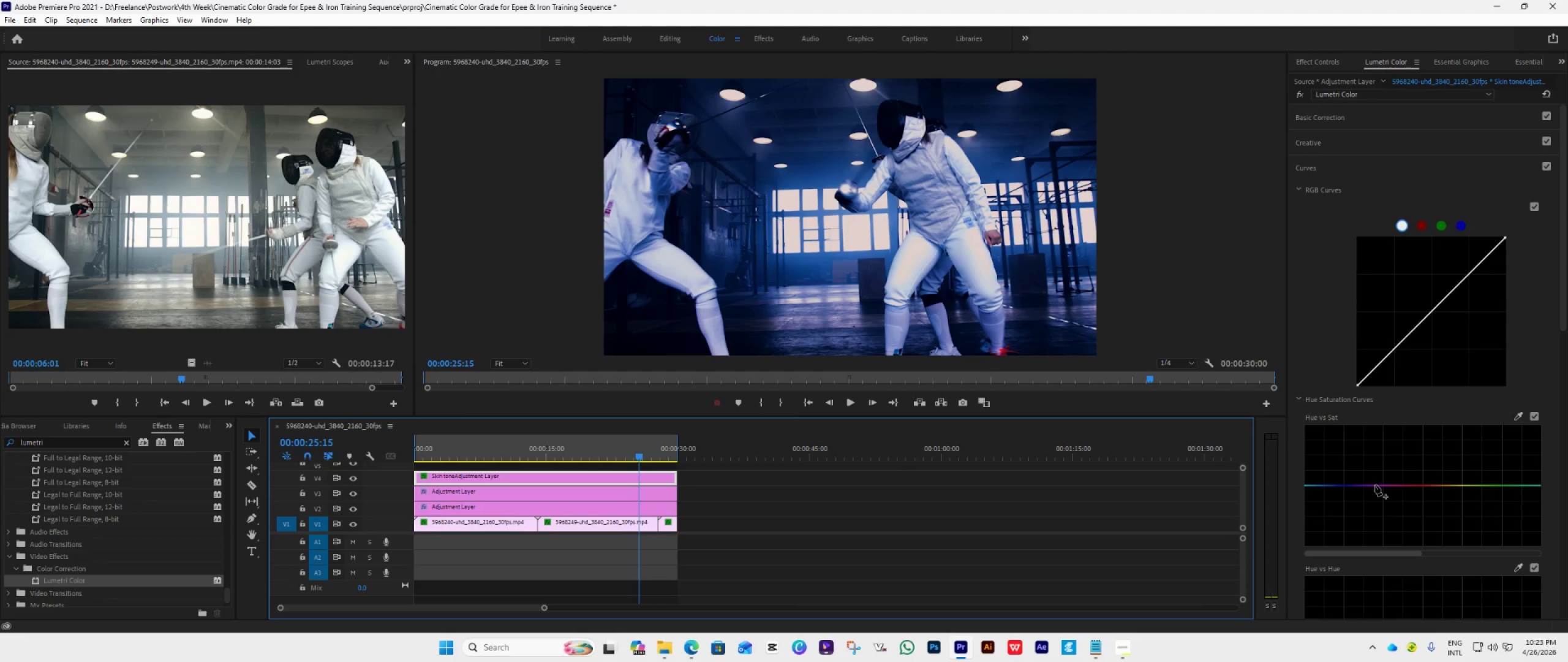 
left_click([1373, 486])
 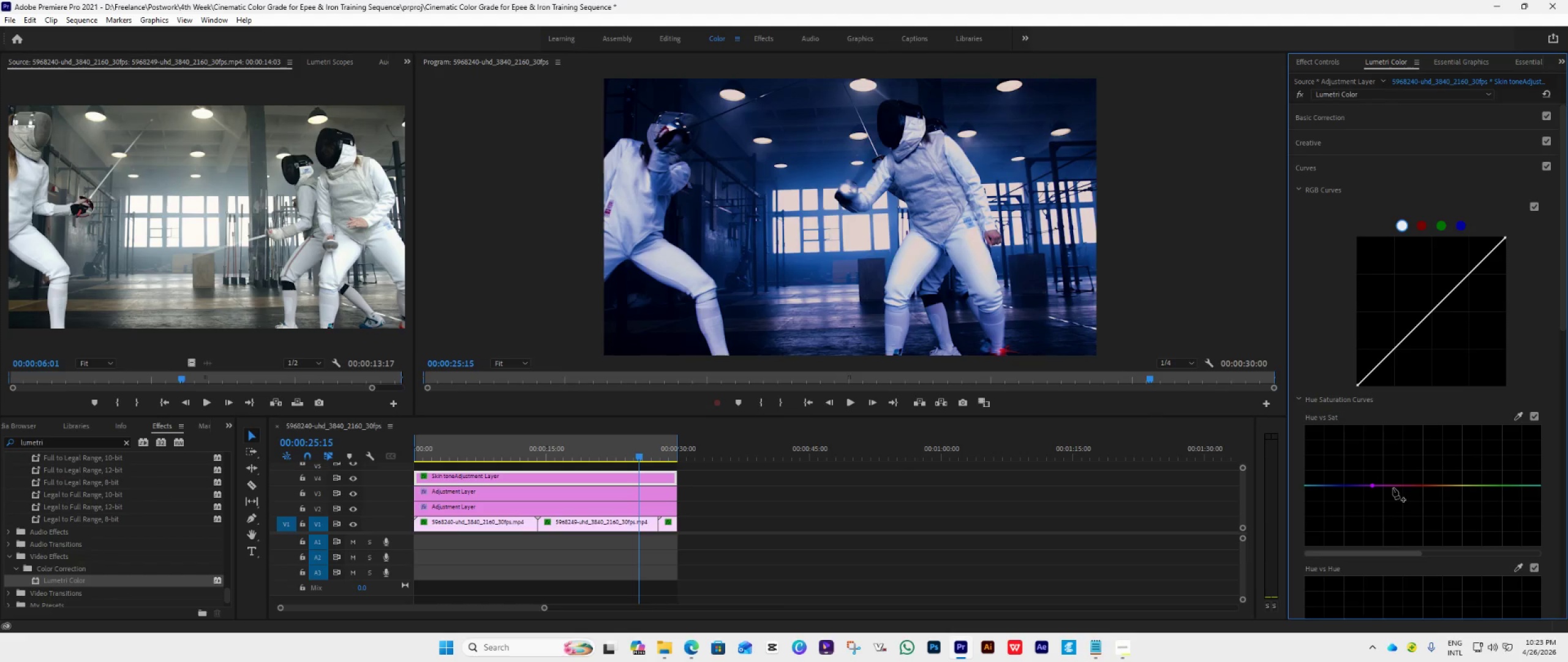 
left_click([1396, 488])
 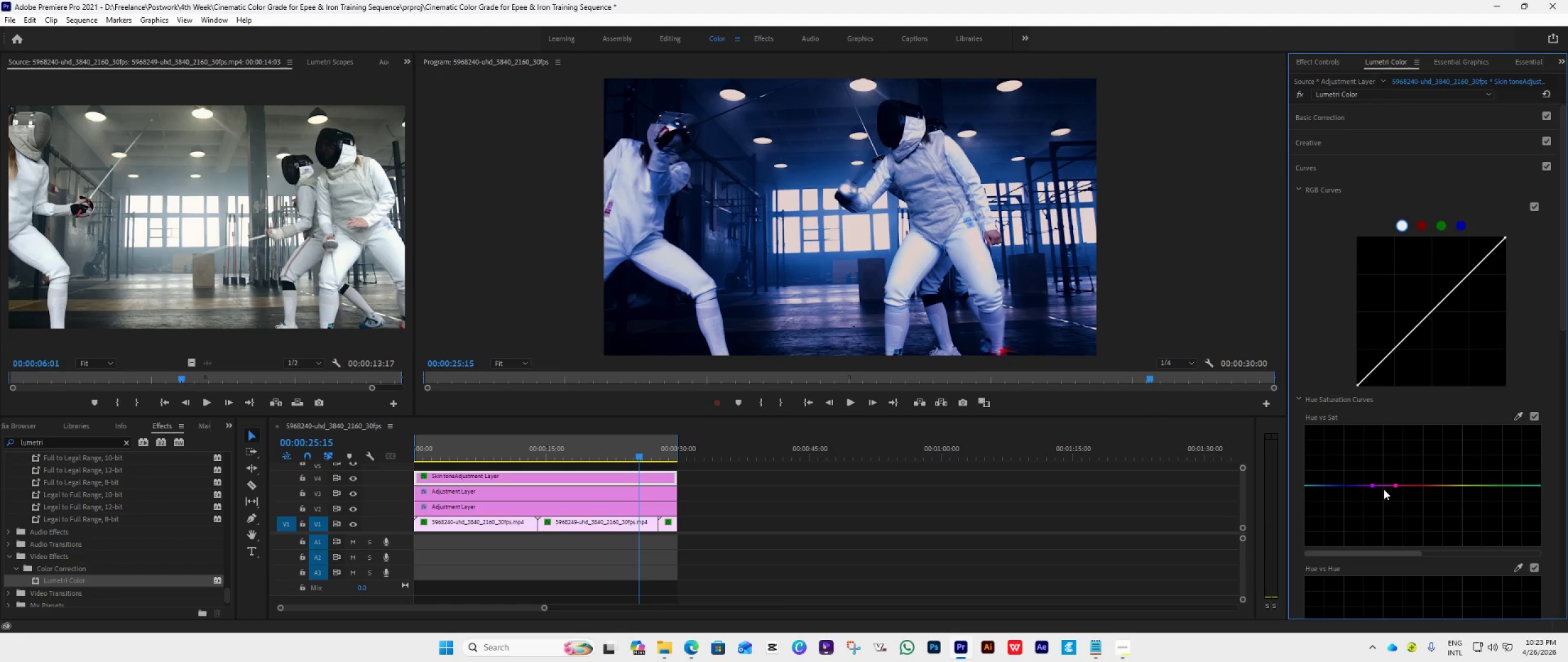 
double_click([1450, 491])
 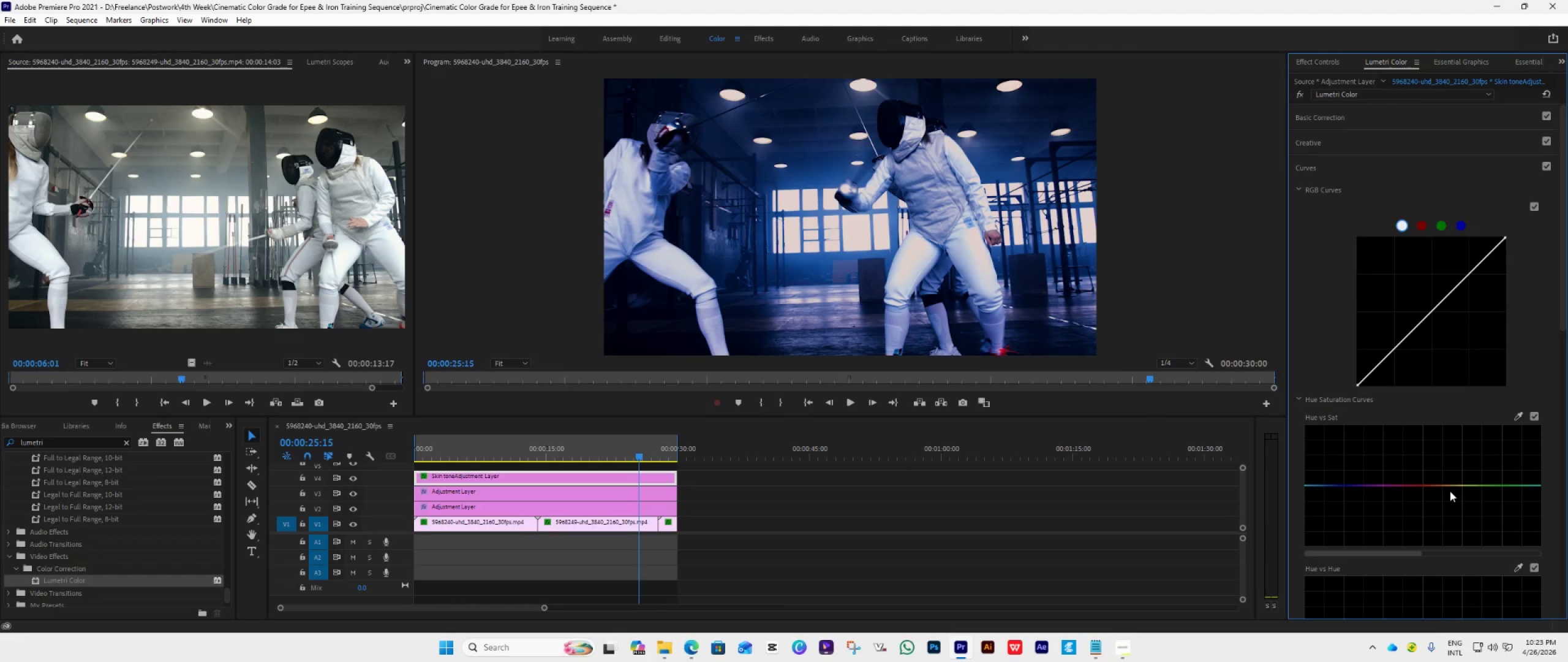 
triple_click([1450, 491])
 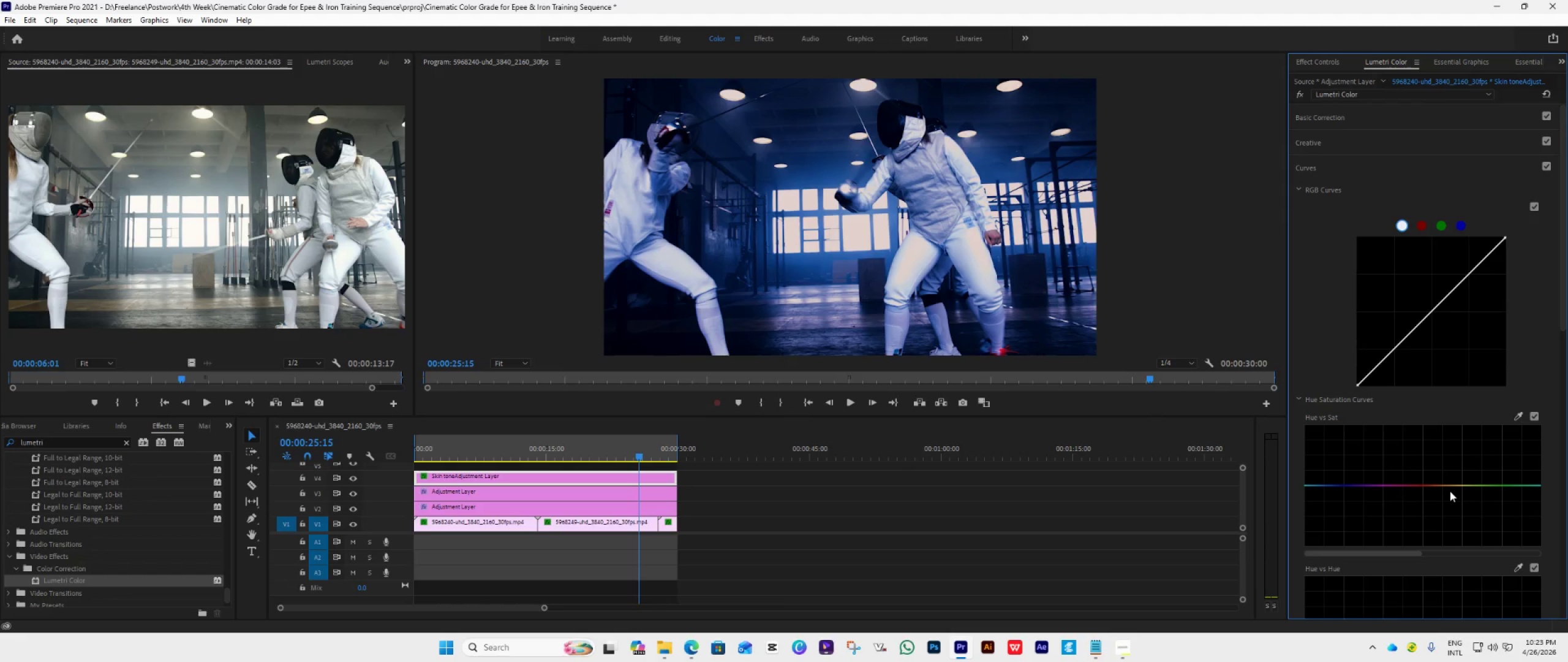 
scroll: coordinate [1434, 538], scroll_direction: down, amount: 9.0
 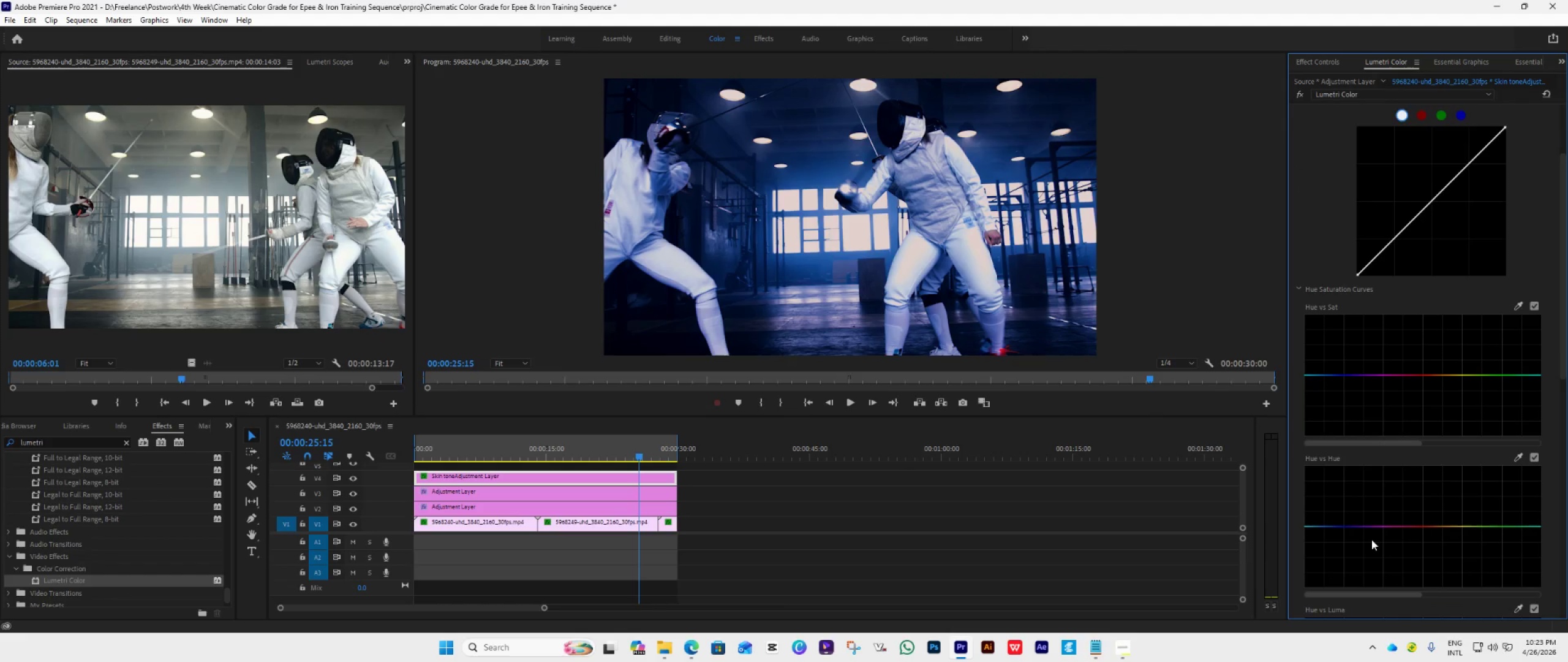 
left_click([1367, 527])
 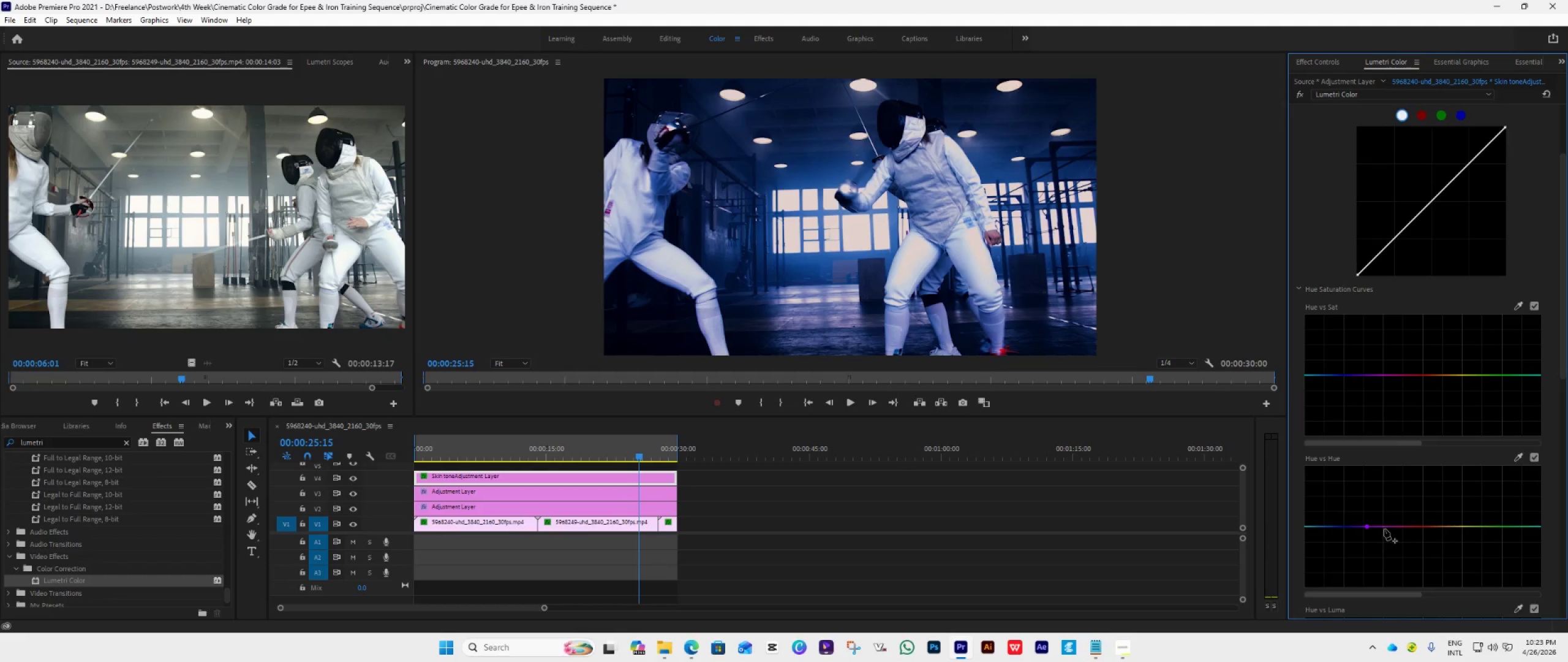 
left_click([1384, 529])
 